 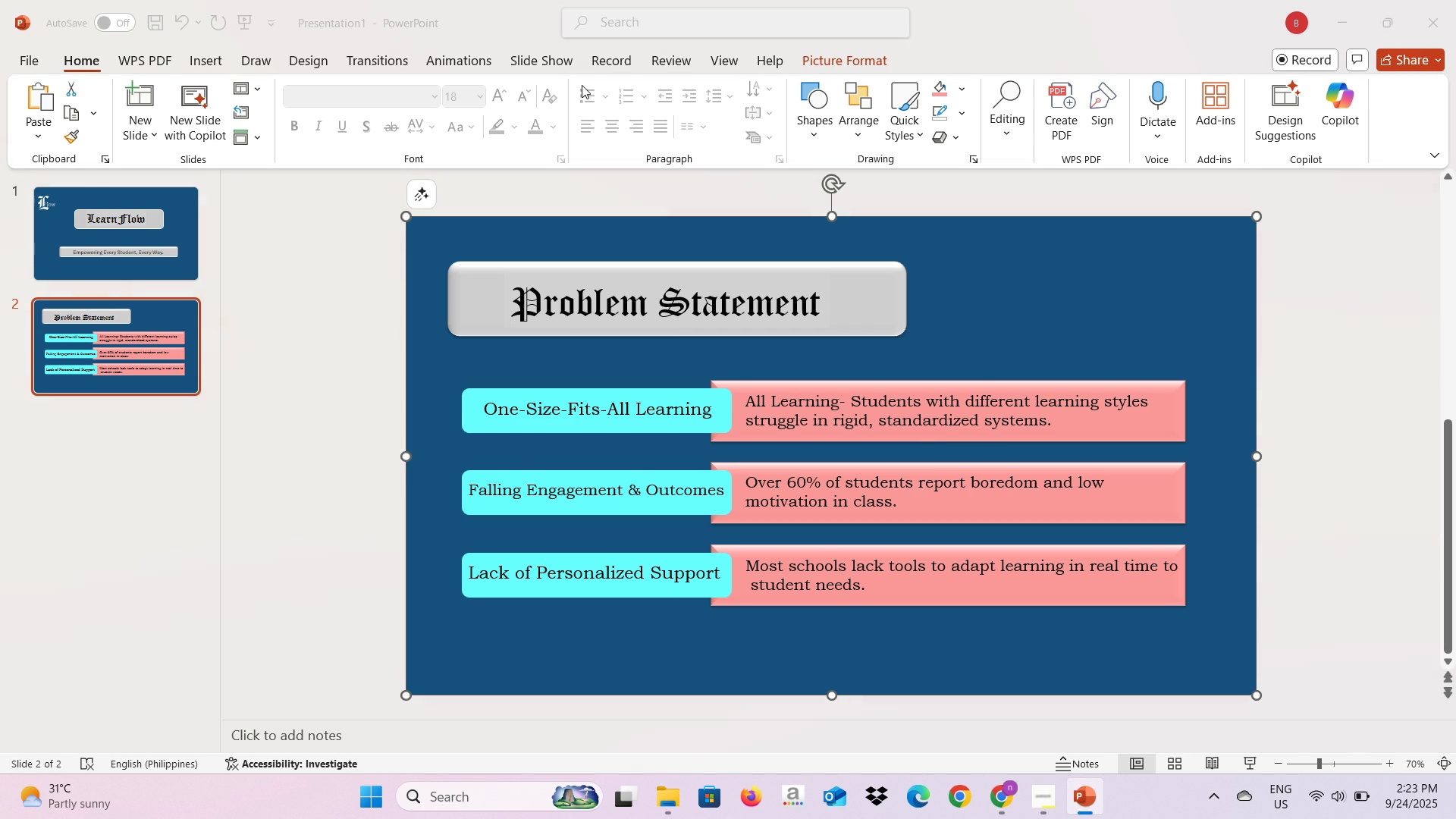 
key(Alt+Tab)
 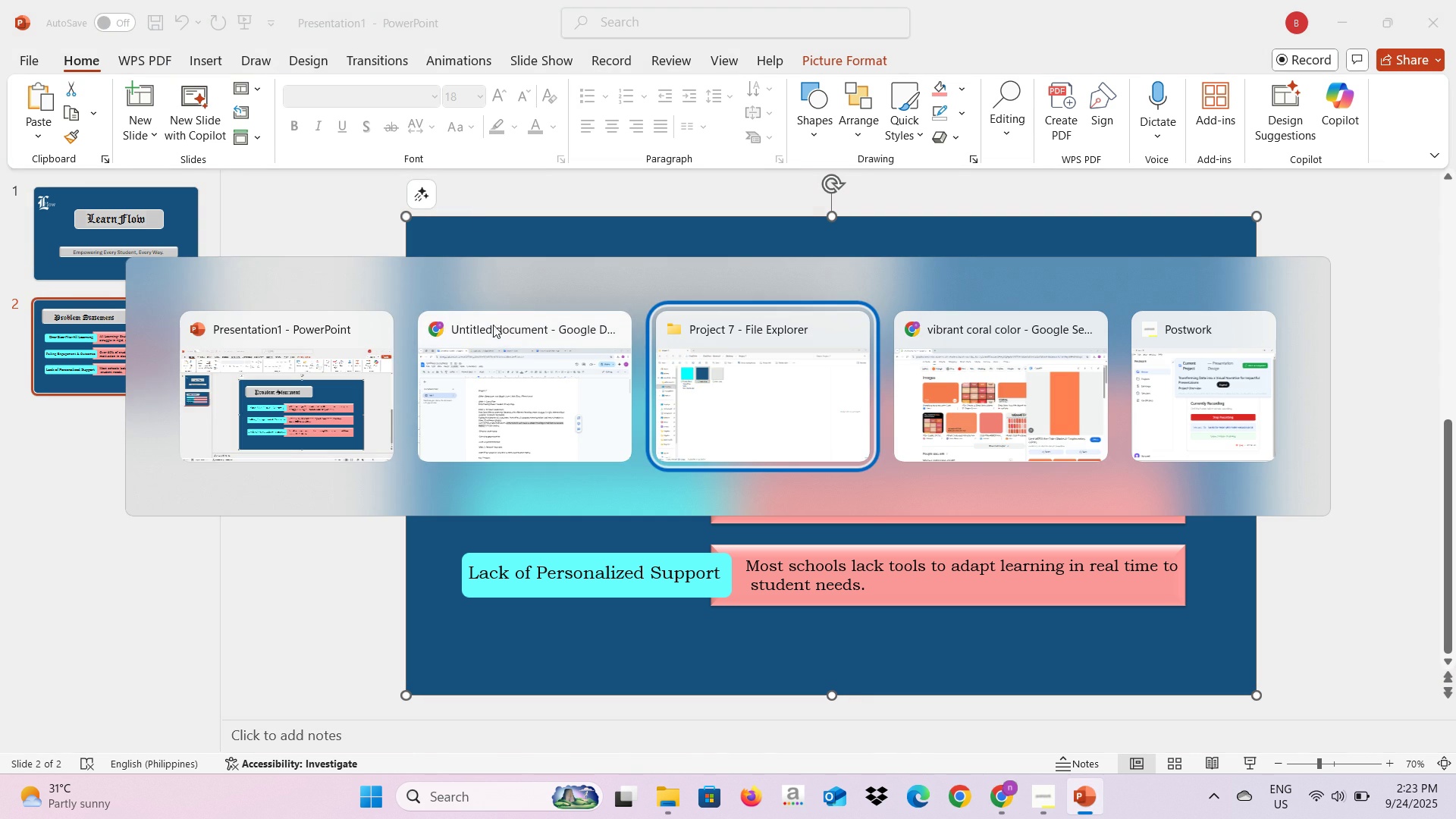 
left_click([493, 342])
 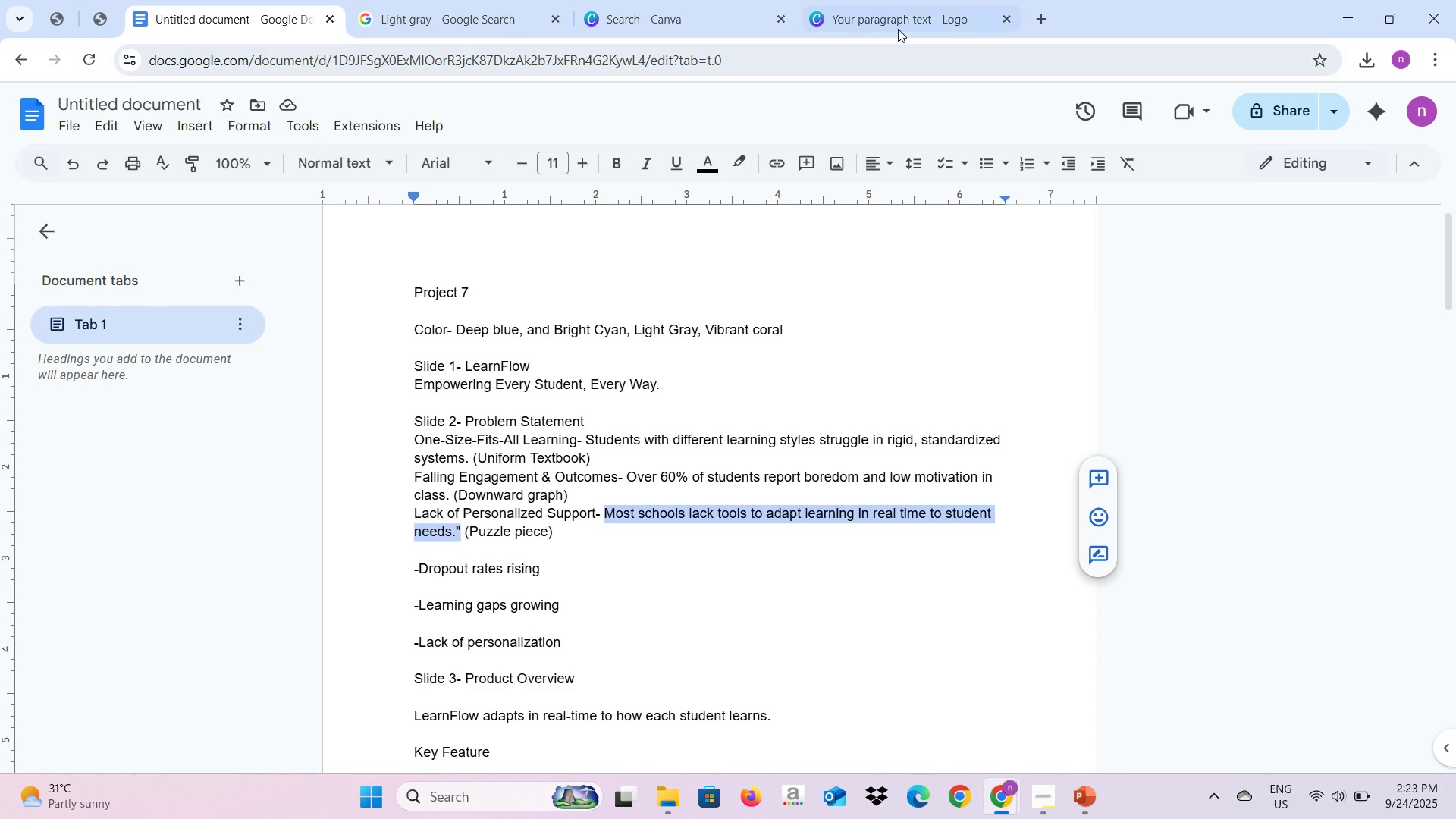 
left_click([898, 28])
 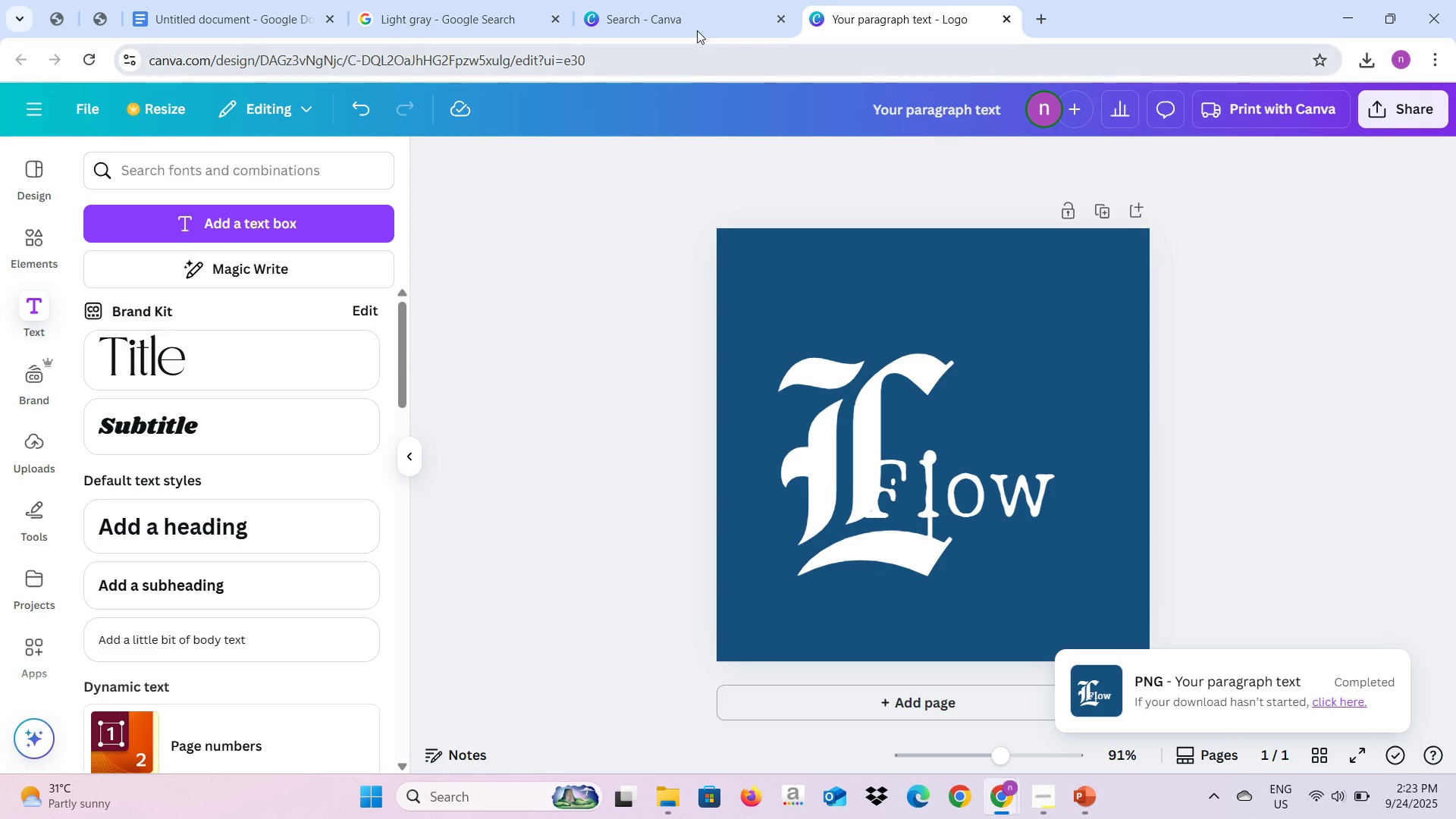 
left_click([679, 14])
 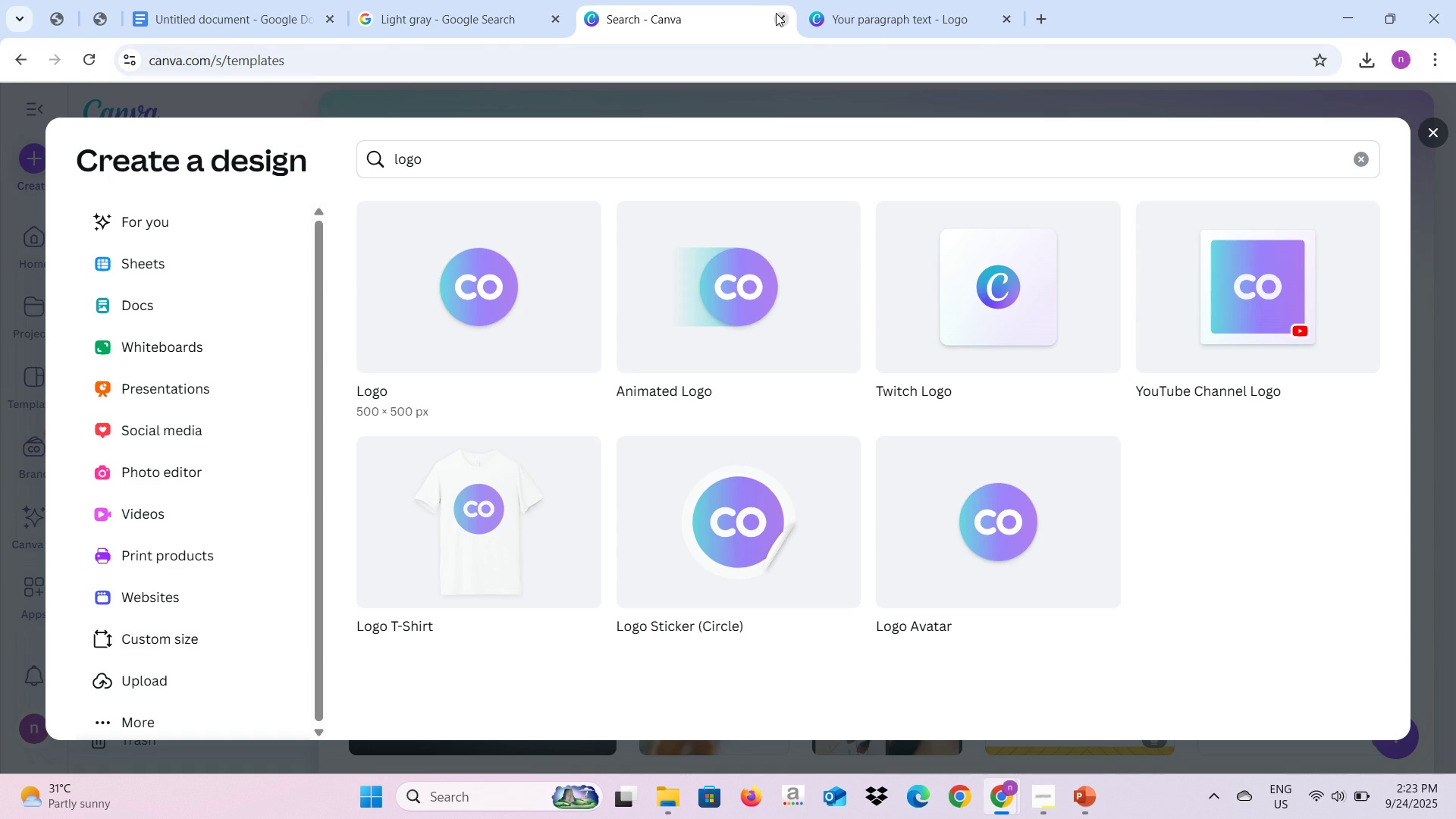 
left_click([776, 13])
 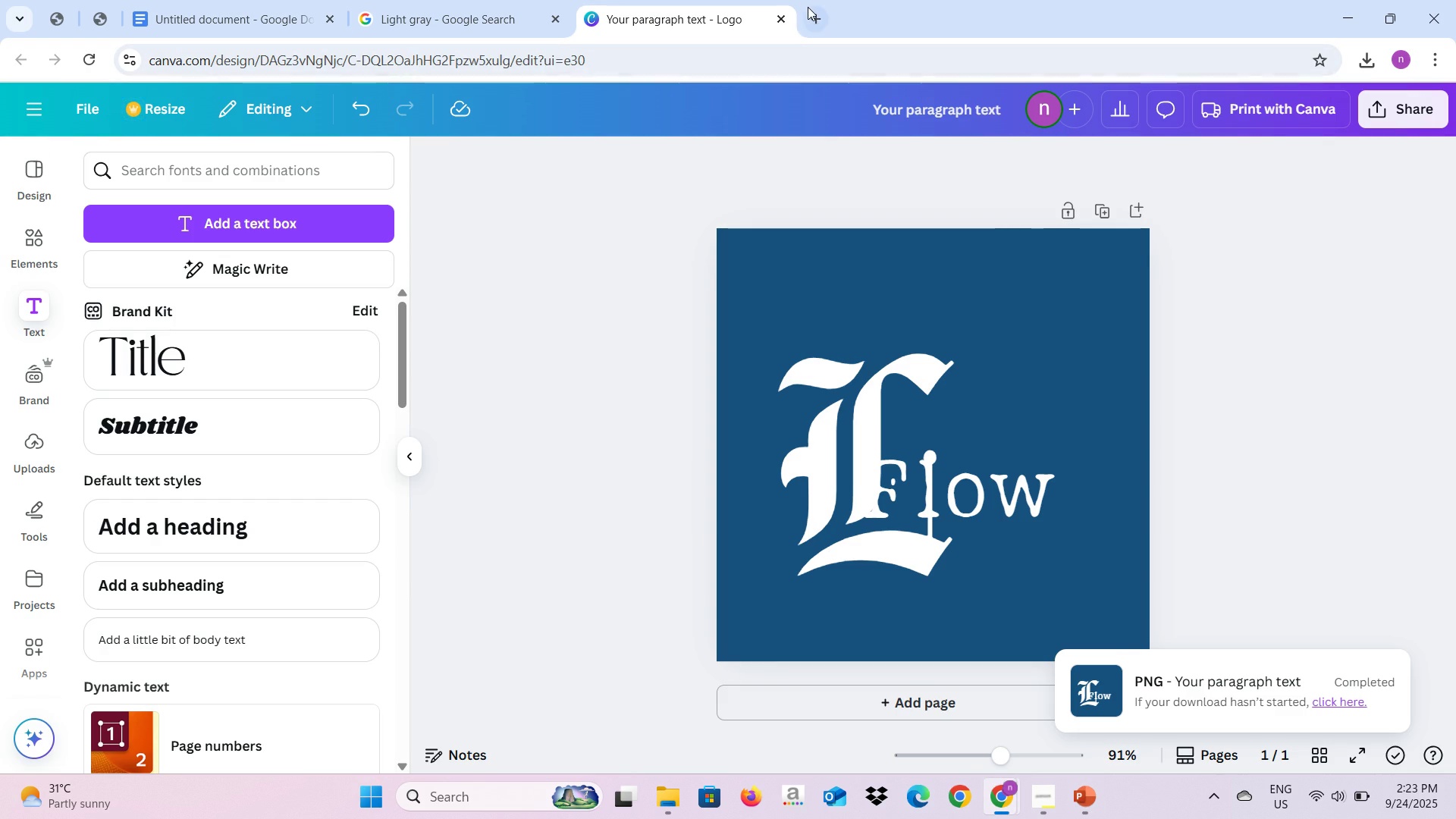 
left_click([777, 17])
 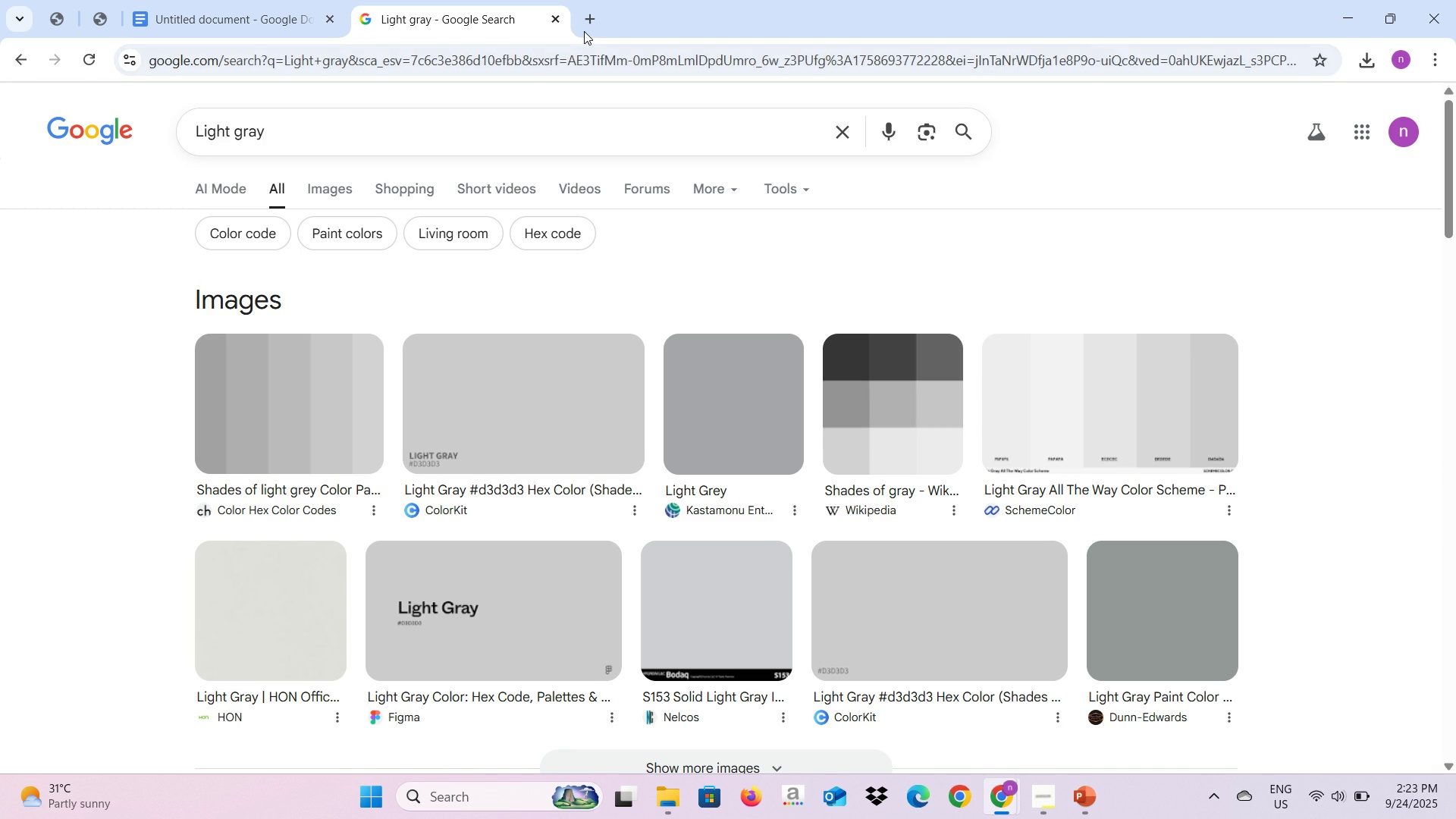 
left_click([585, 25])
 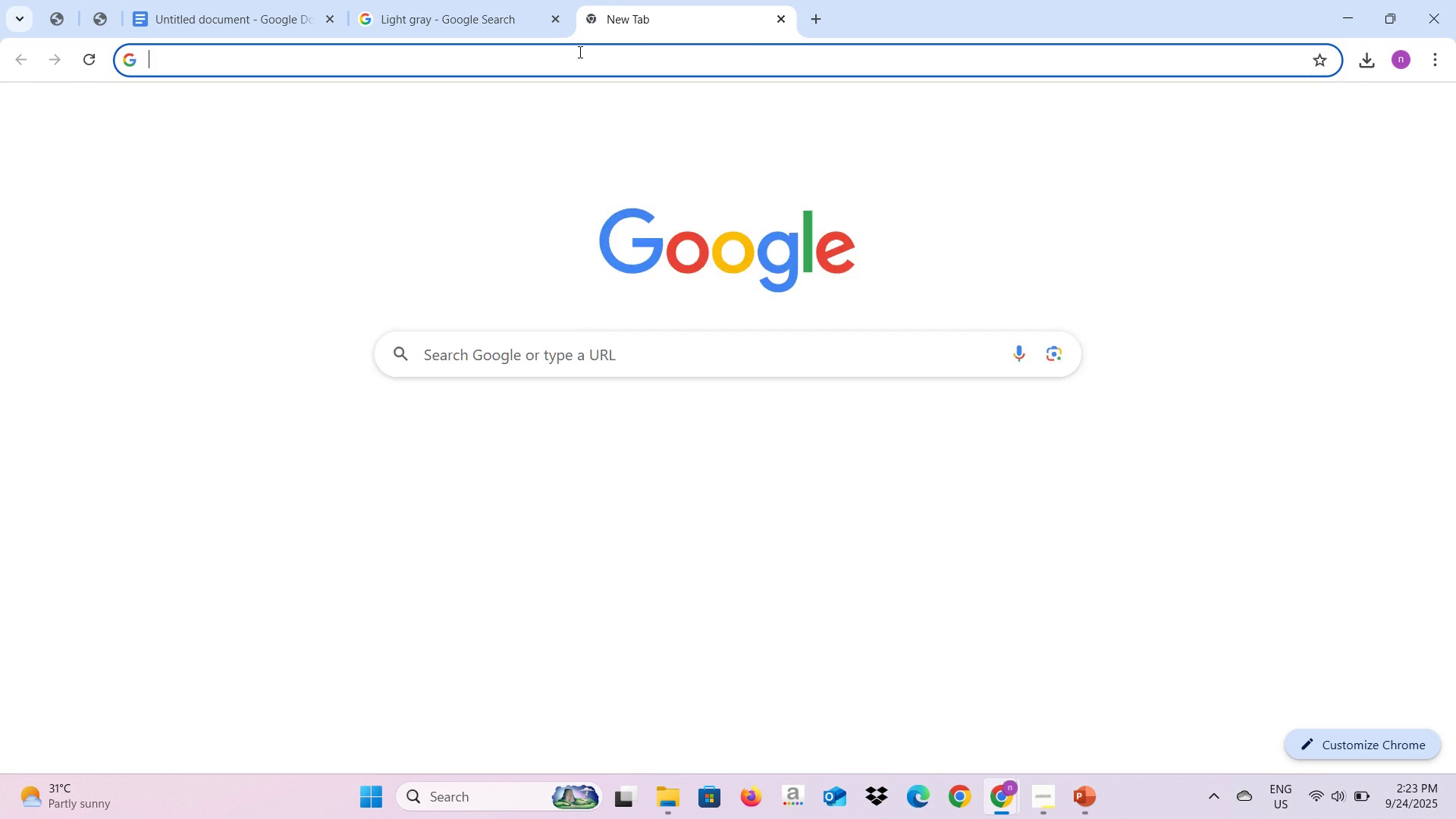 
left_click([579, 52])
 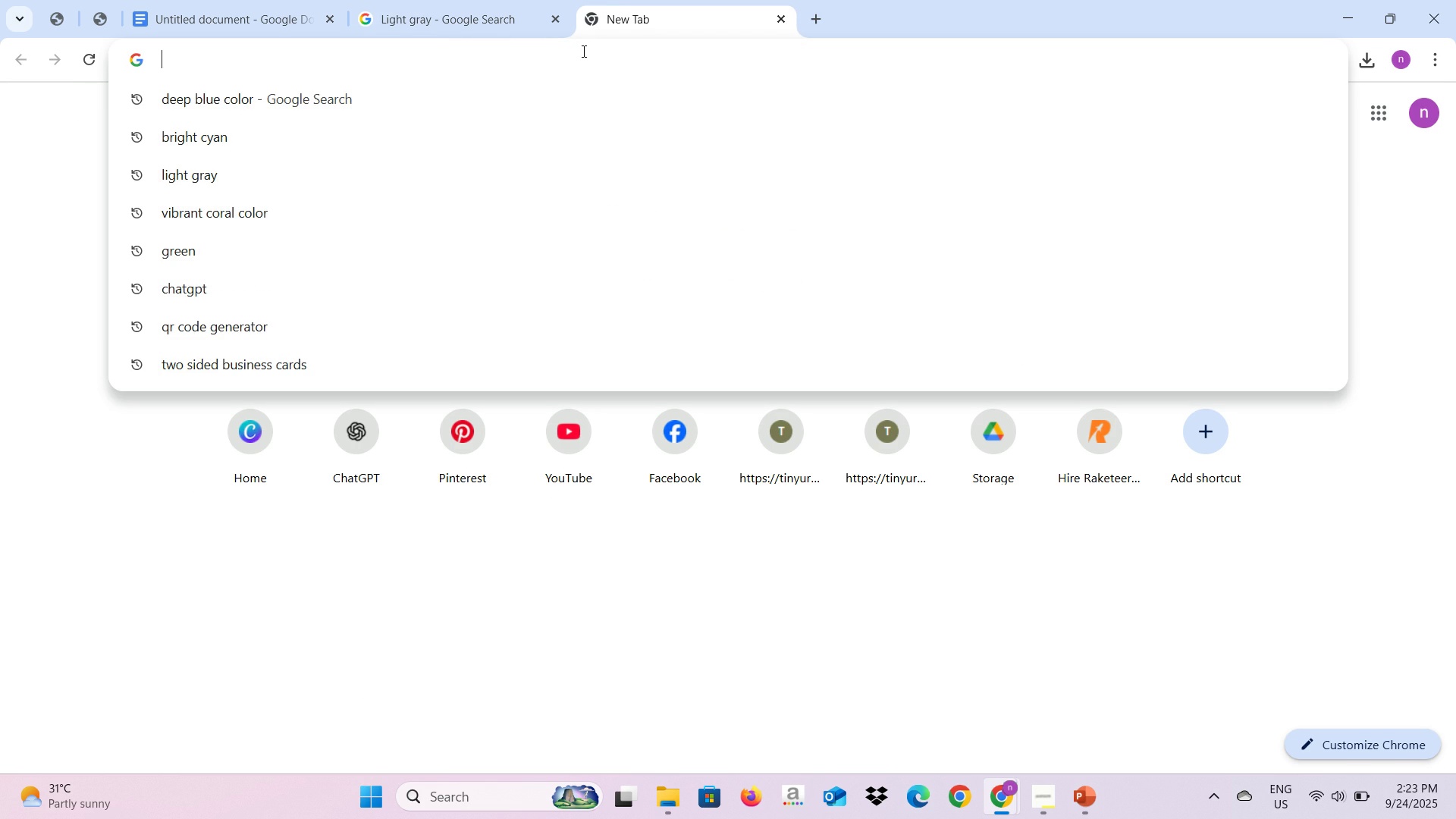 
key(Backspace)
key(Backspace)
type(textbooks )
 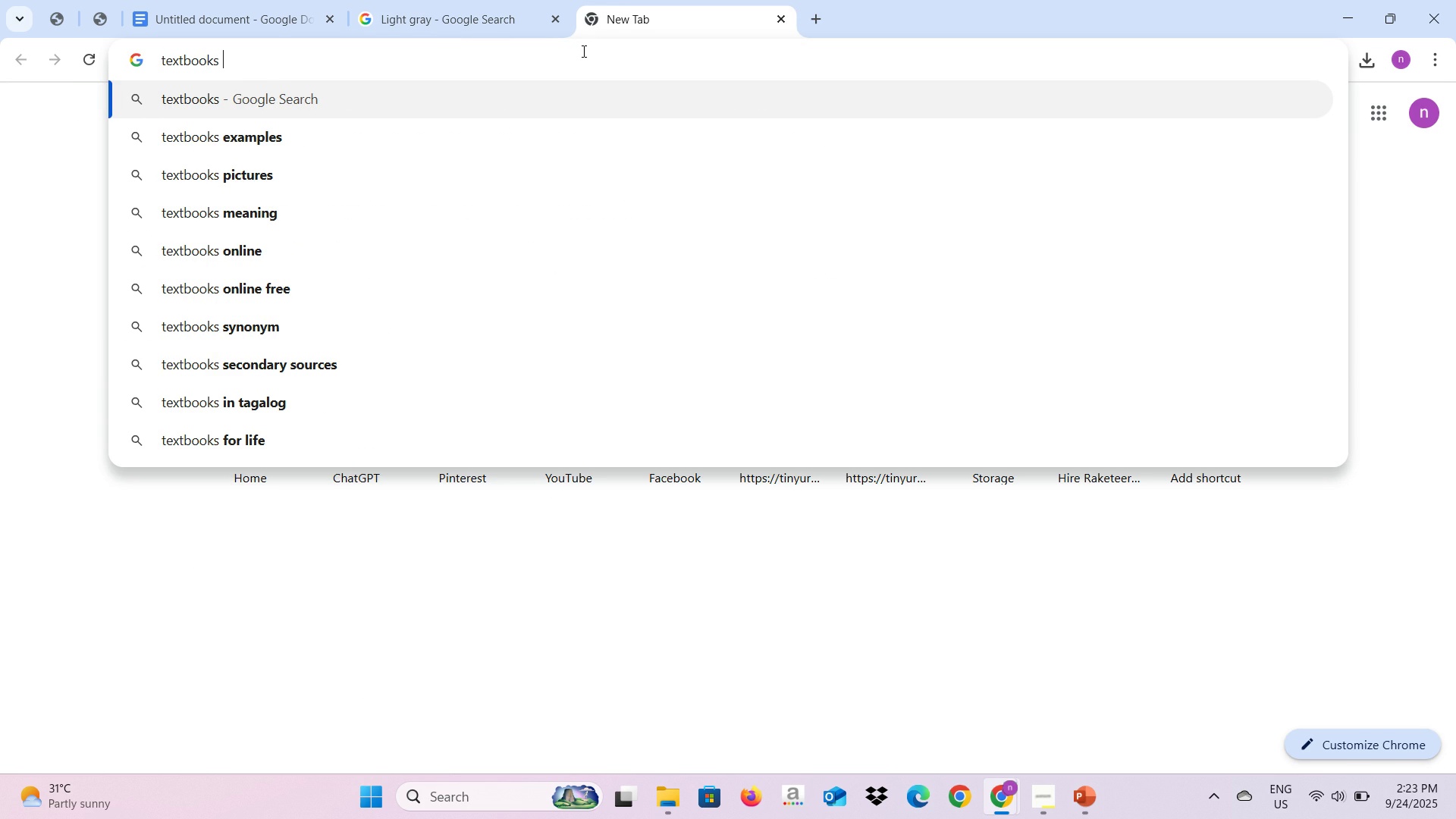 
key(Enter)
 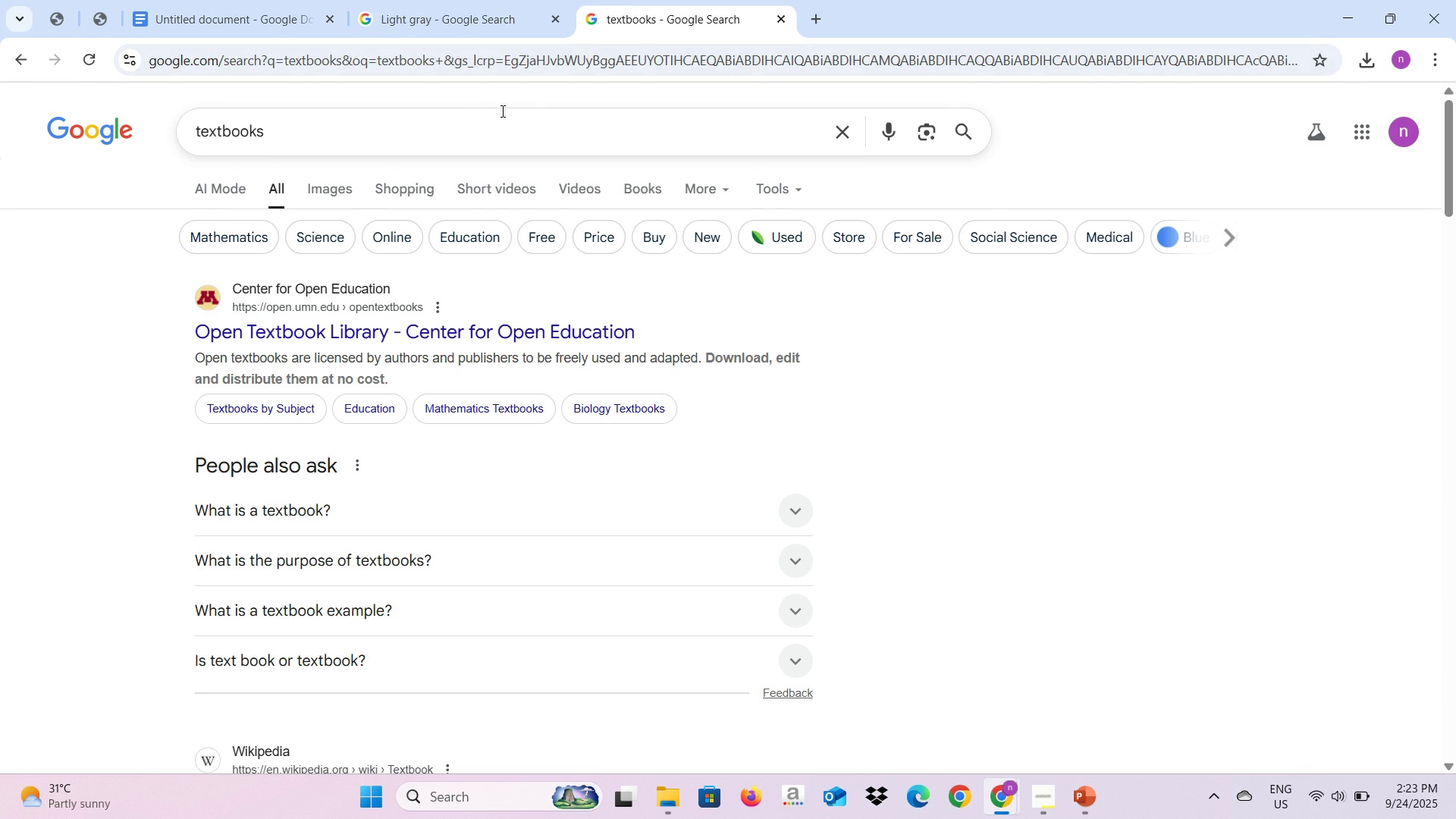 
left_click([462, 126])
 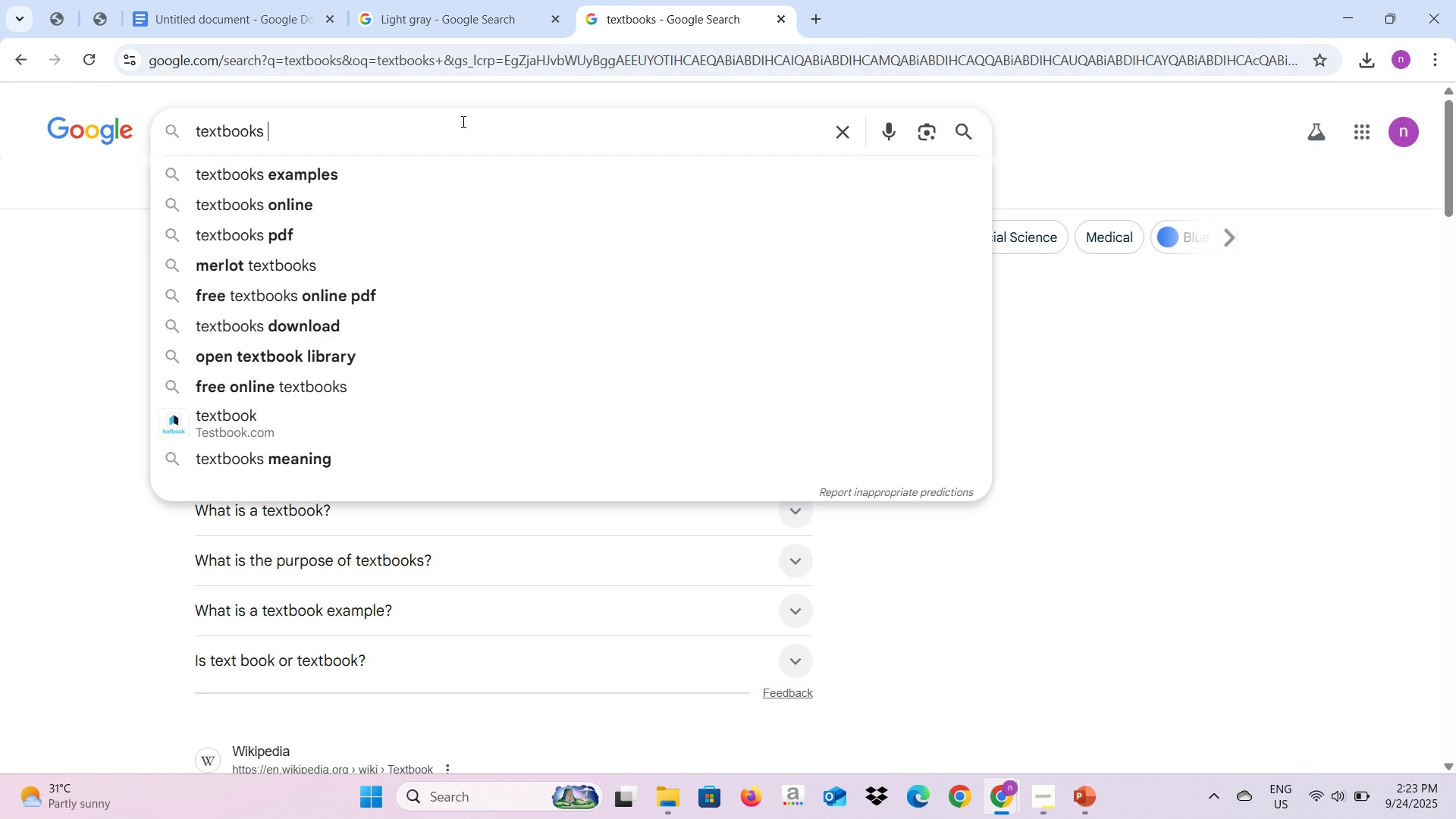 
type( animated)
 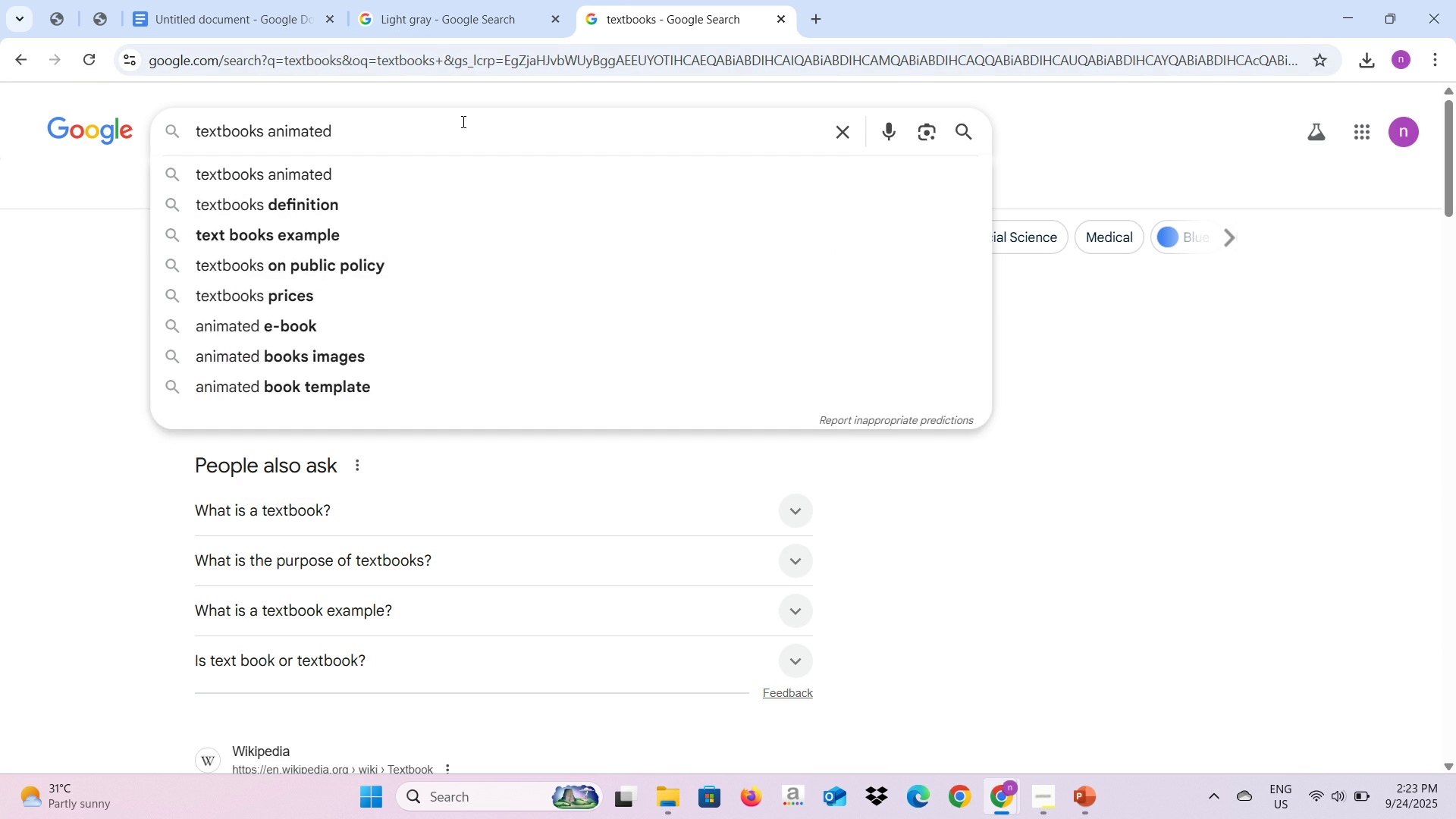 
key(Enter)
 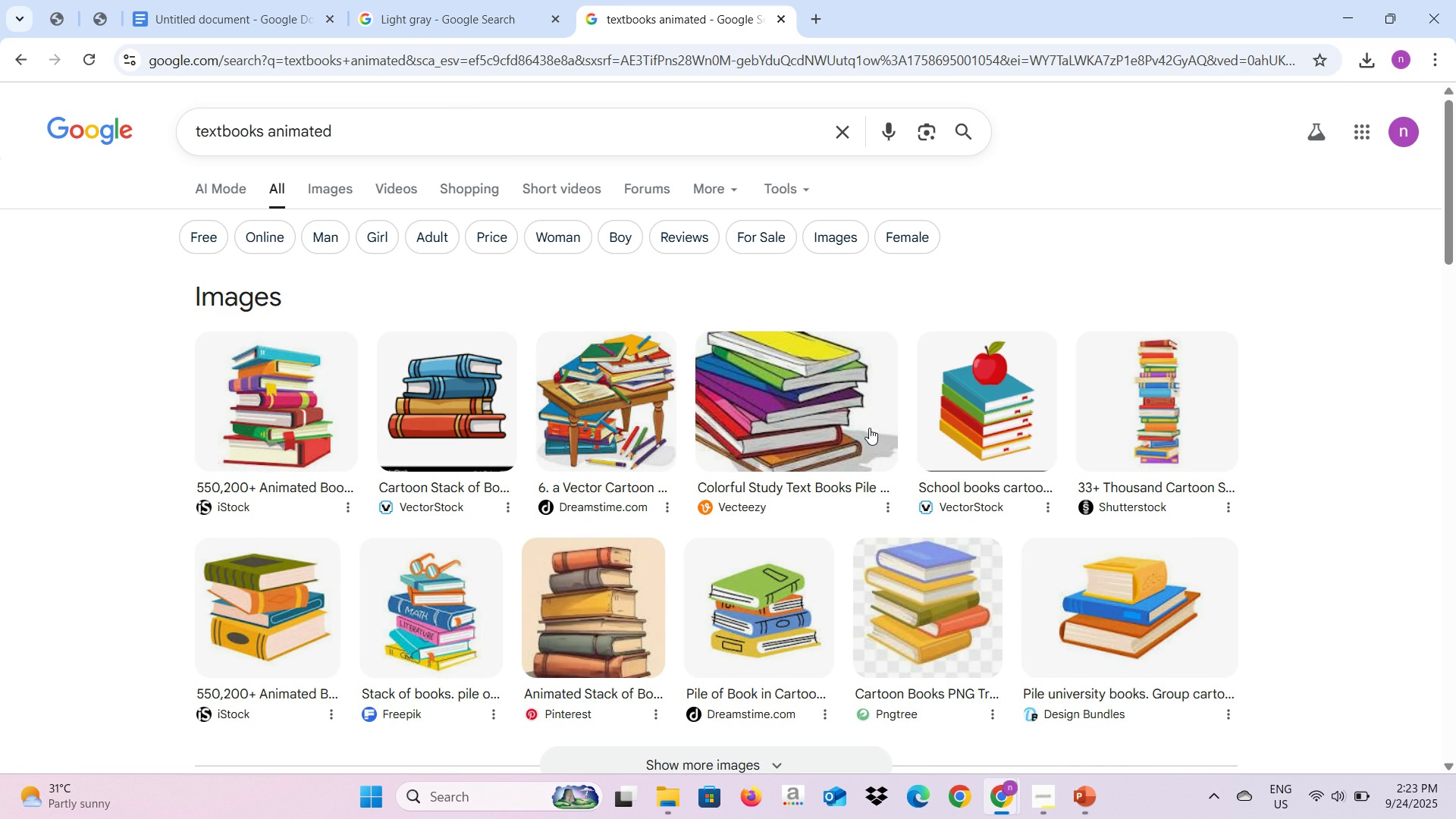 
wait(5.89)
 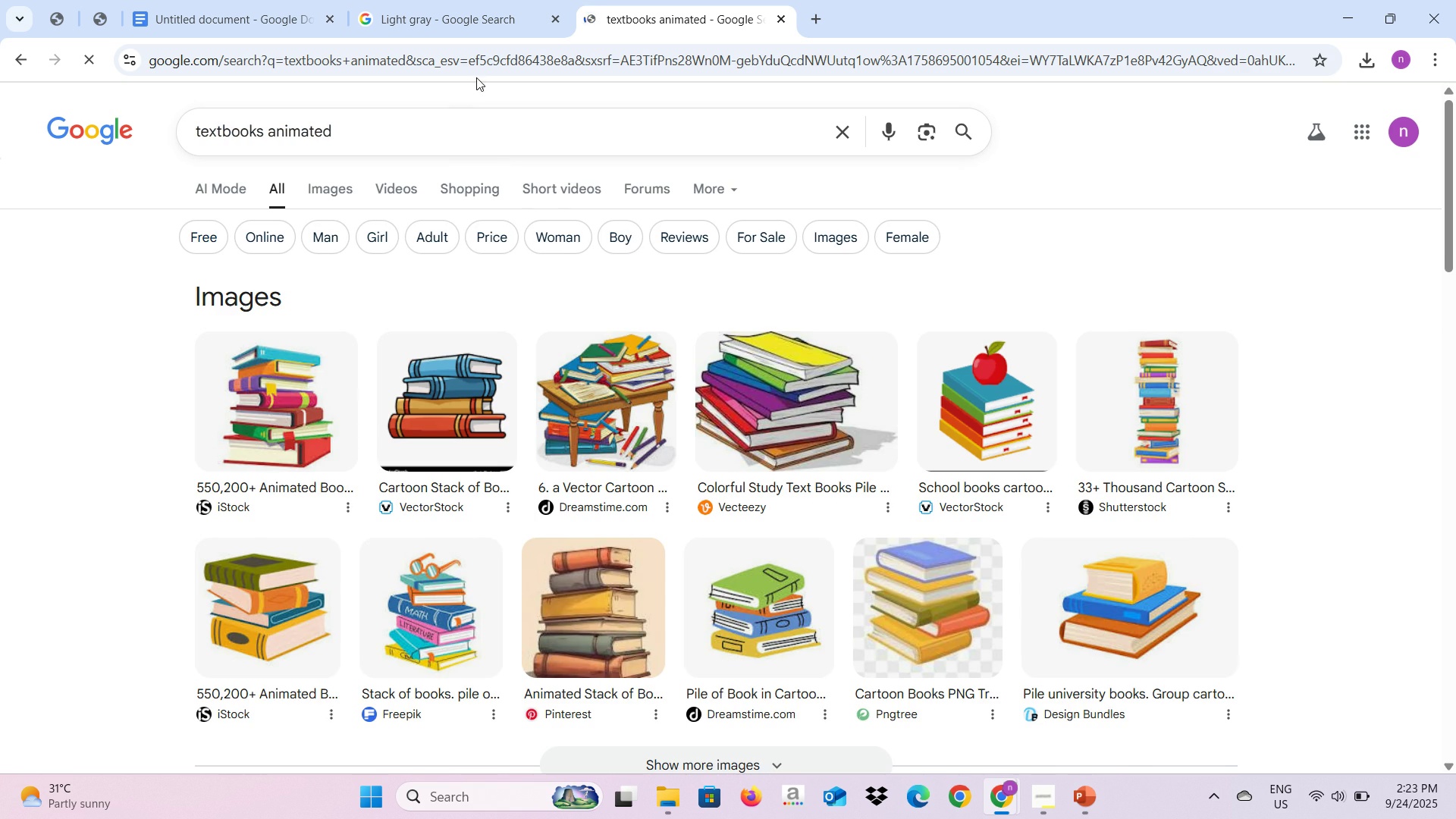 
scroll: coordinate [611, 397], scroll_direction: down, amount: 1.0
 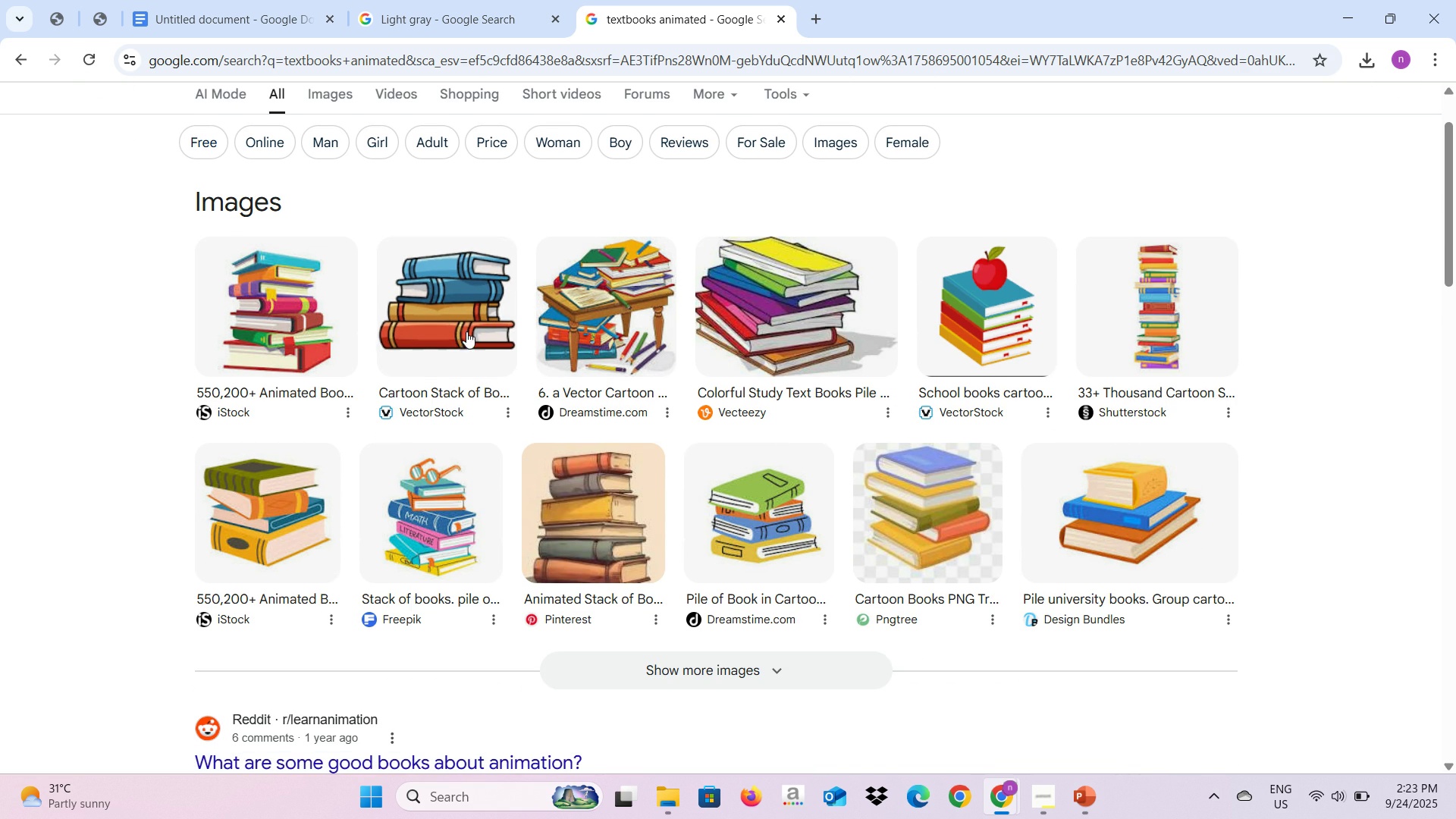 
left_click([466, 331])
 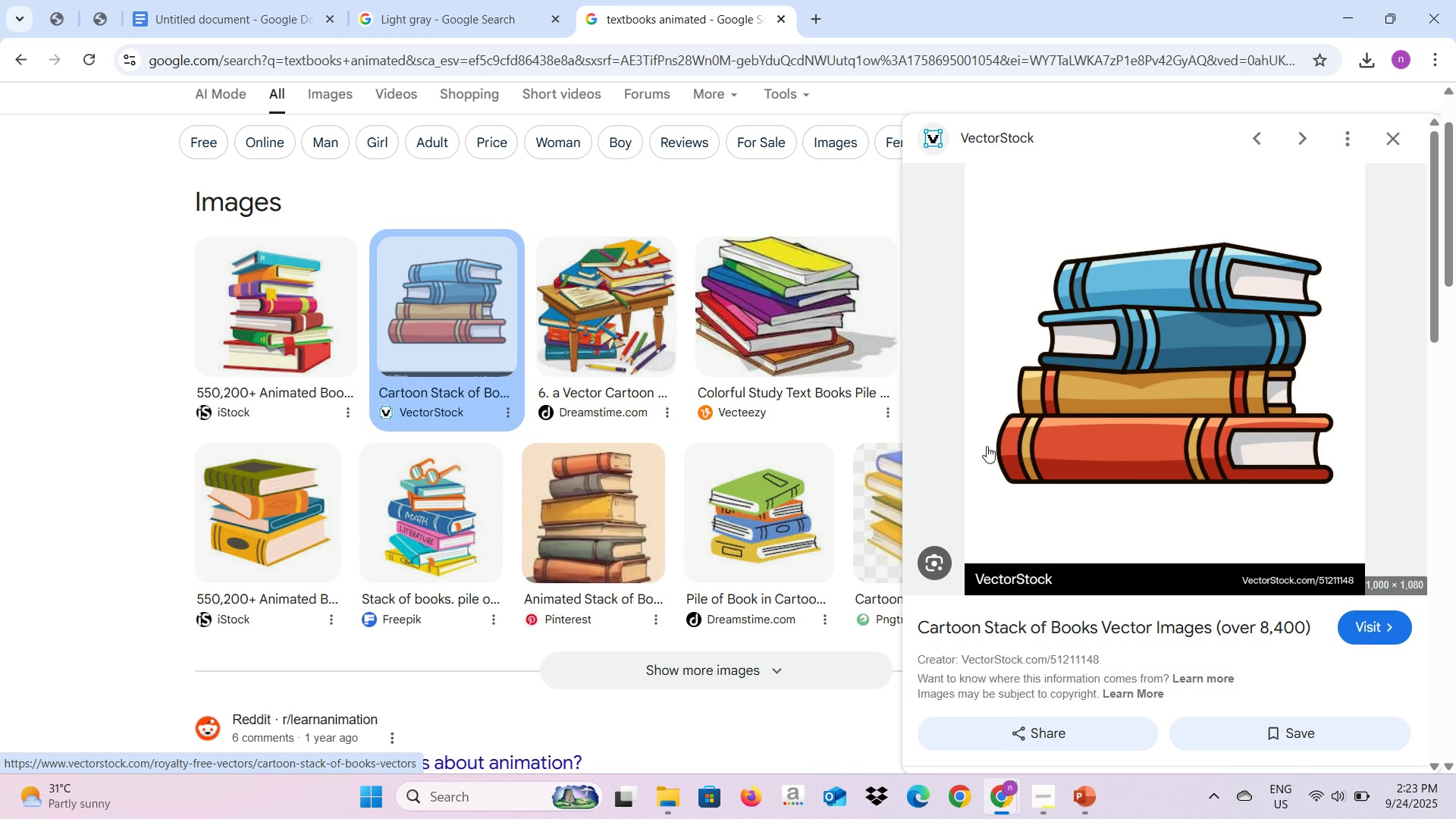 
right_click([1065, 413])
 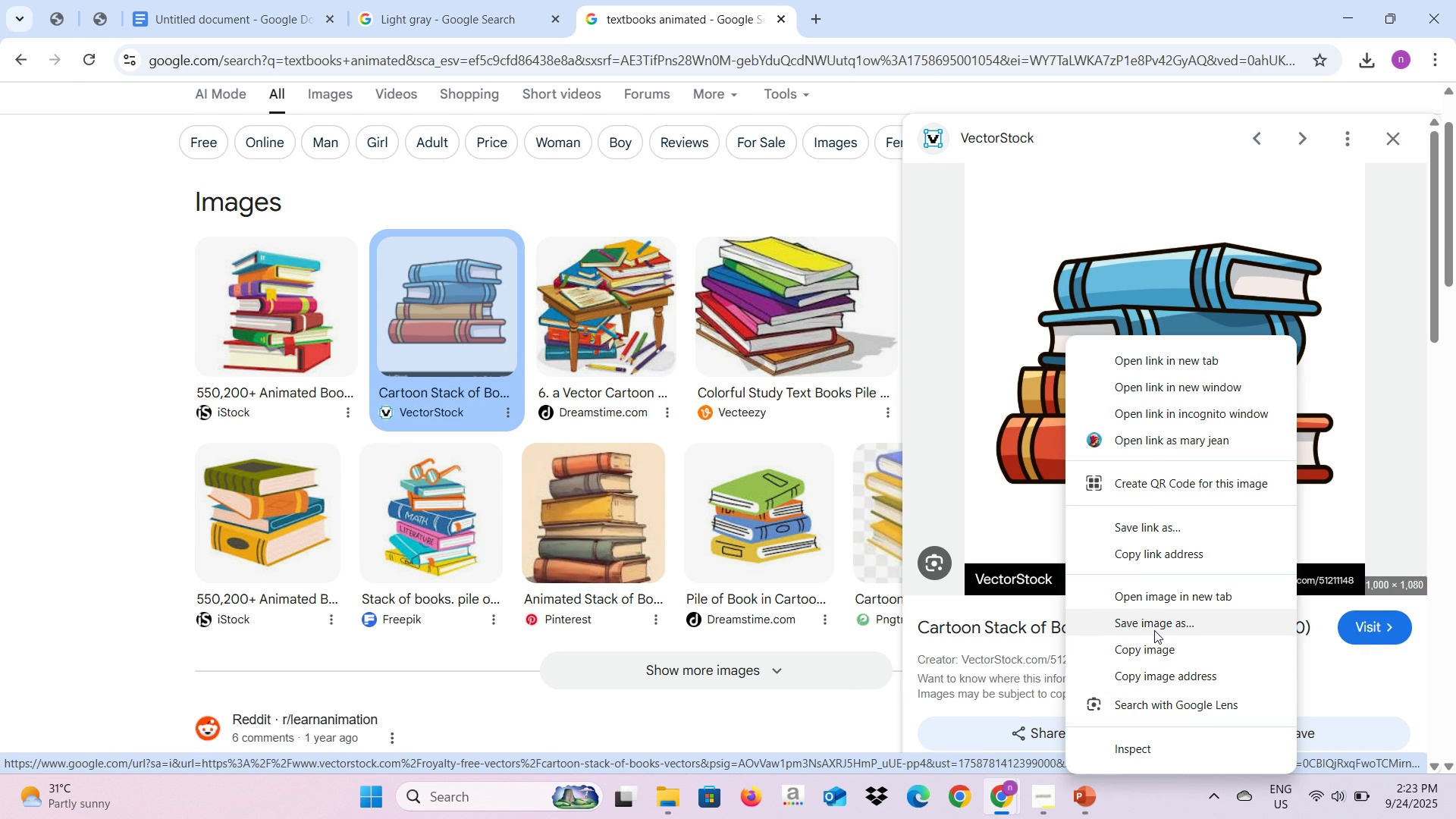 
left_click([1154, 630])
 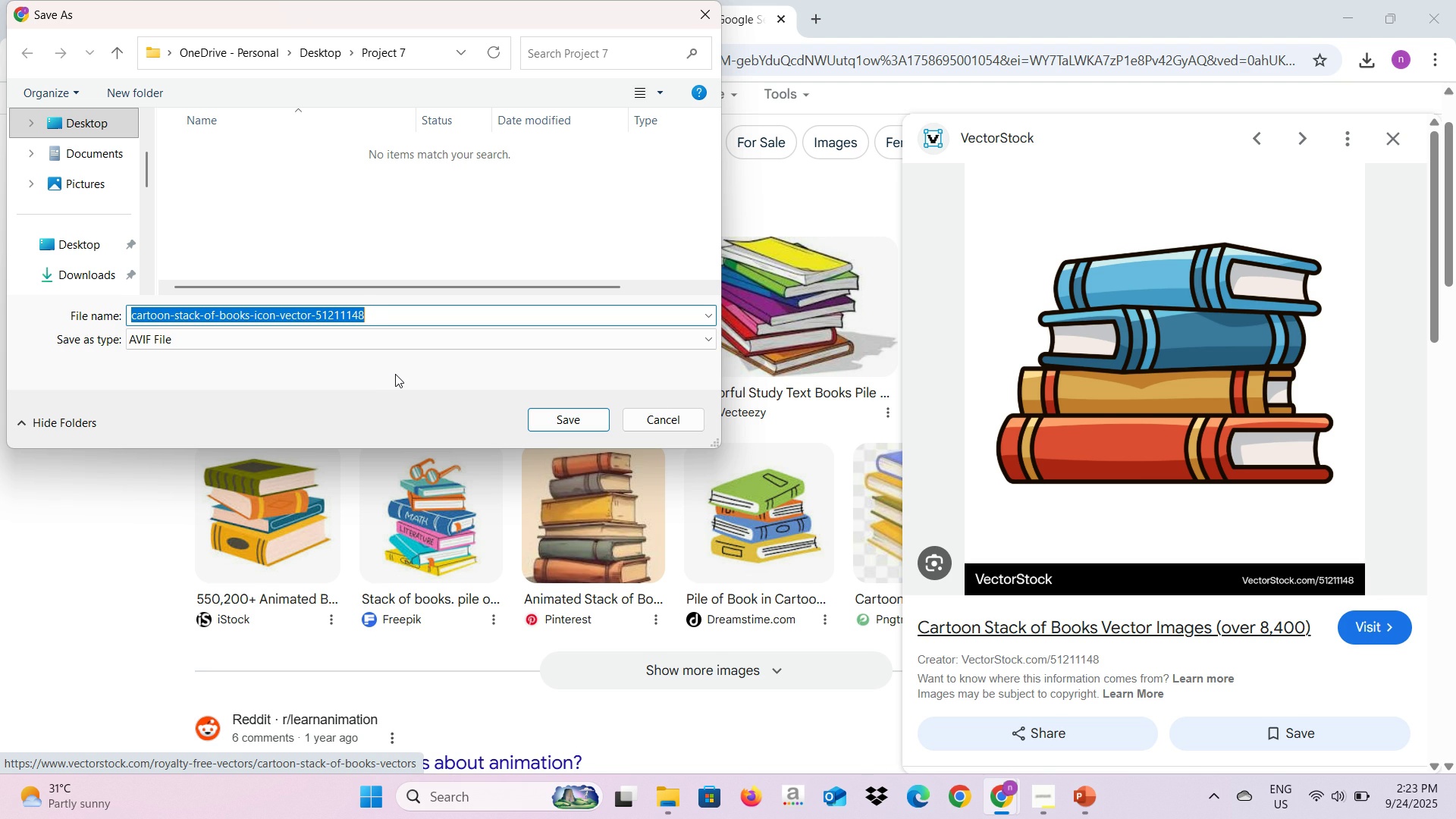 
type(textbooks)
 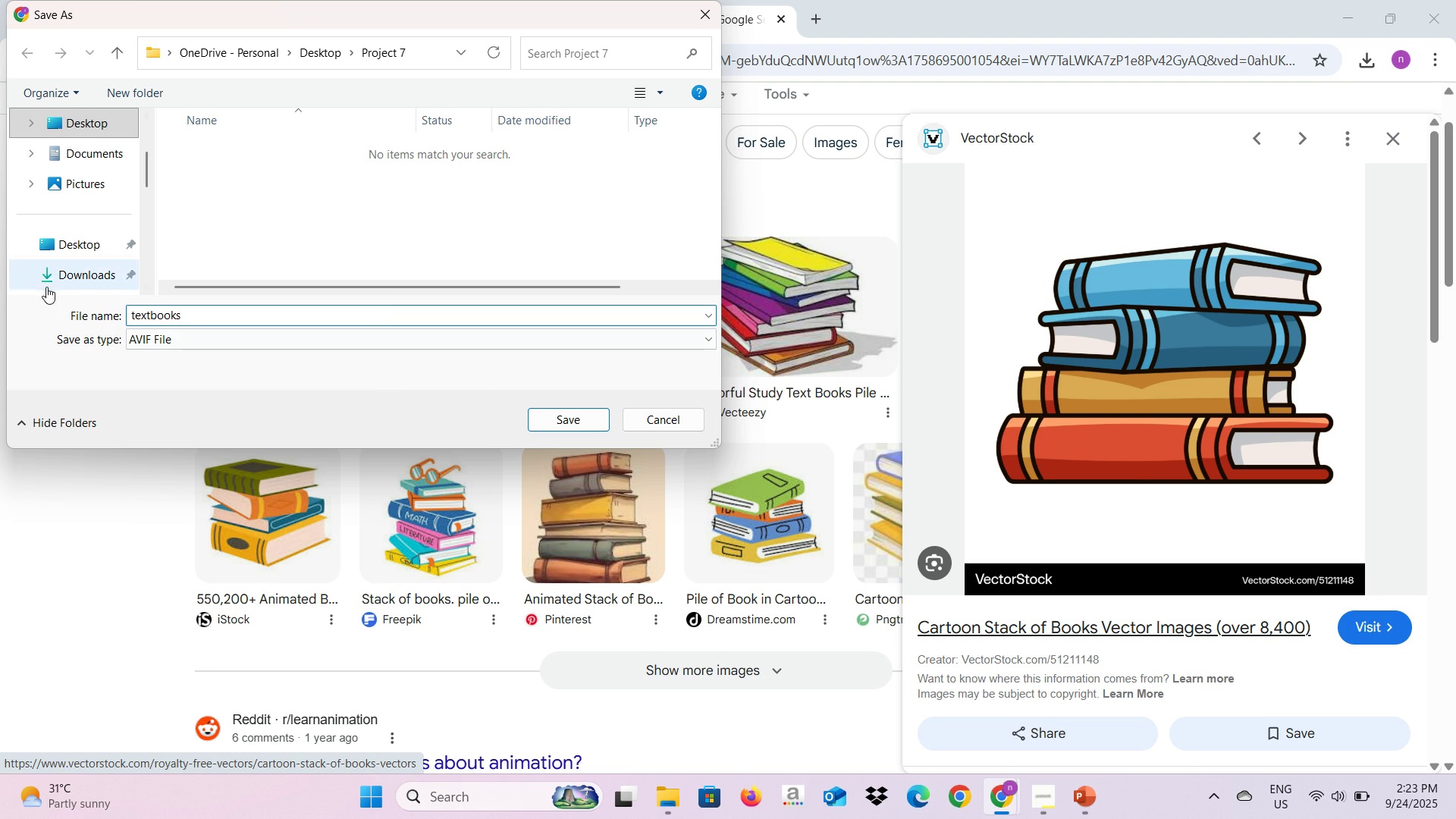 
scroll: coordinate [135, 240], scroll_direction: down, amount: 2.0
 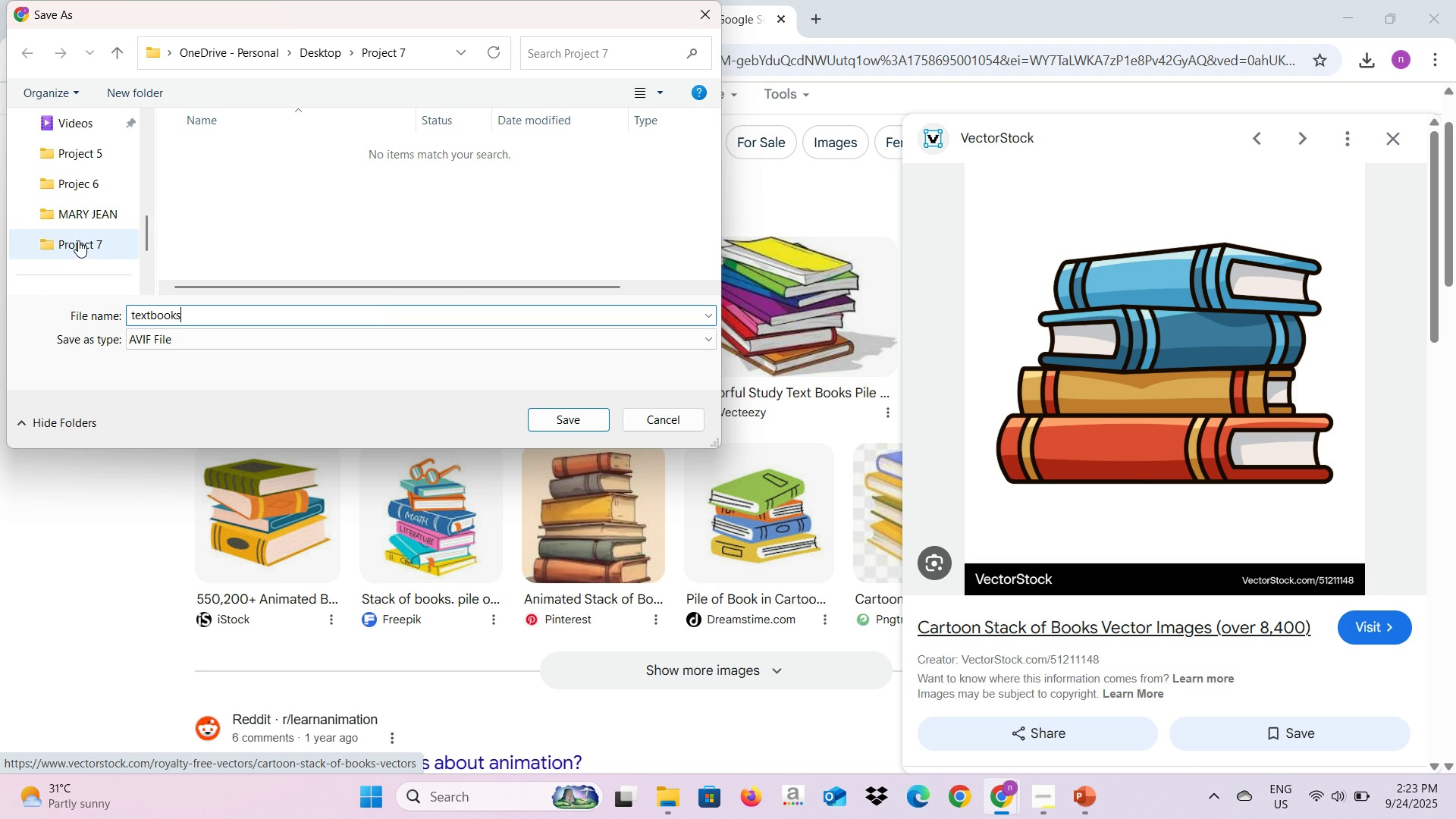 
left_click([77, 241])
 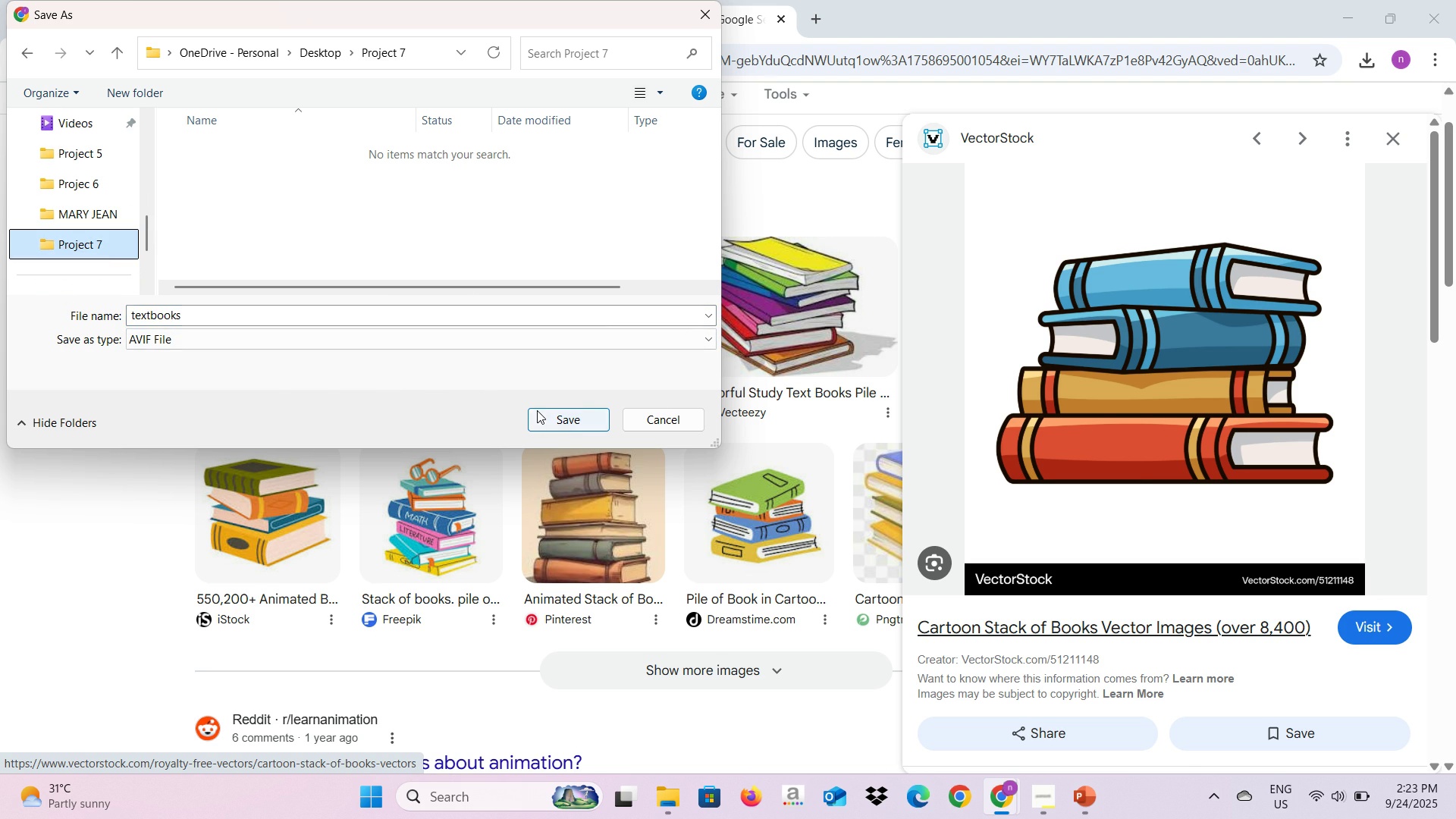 
left_click([538, 411])
 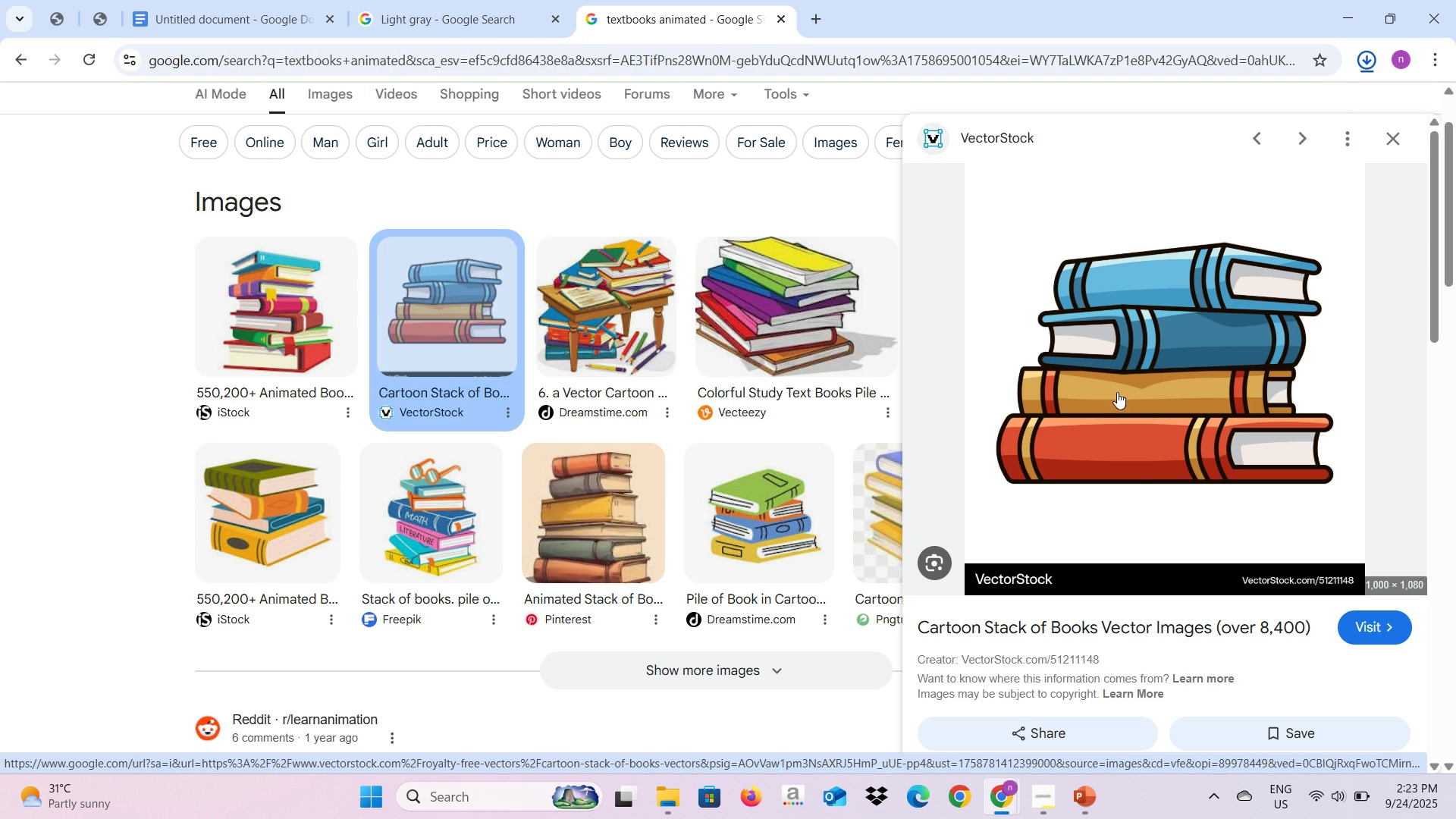 
key(Alt+AltLeft)
 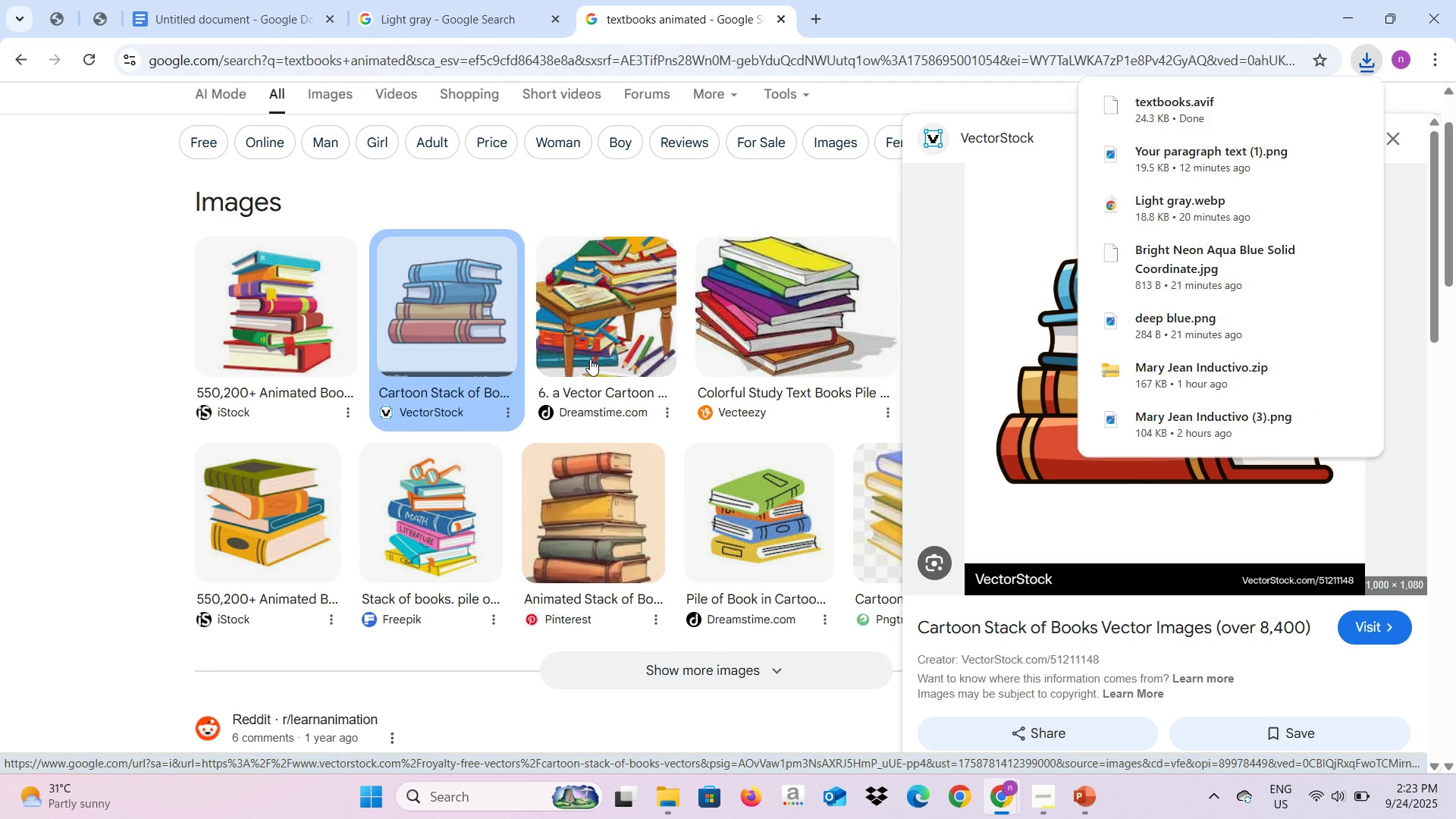 
key(Alt+Tab)
 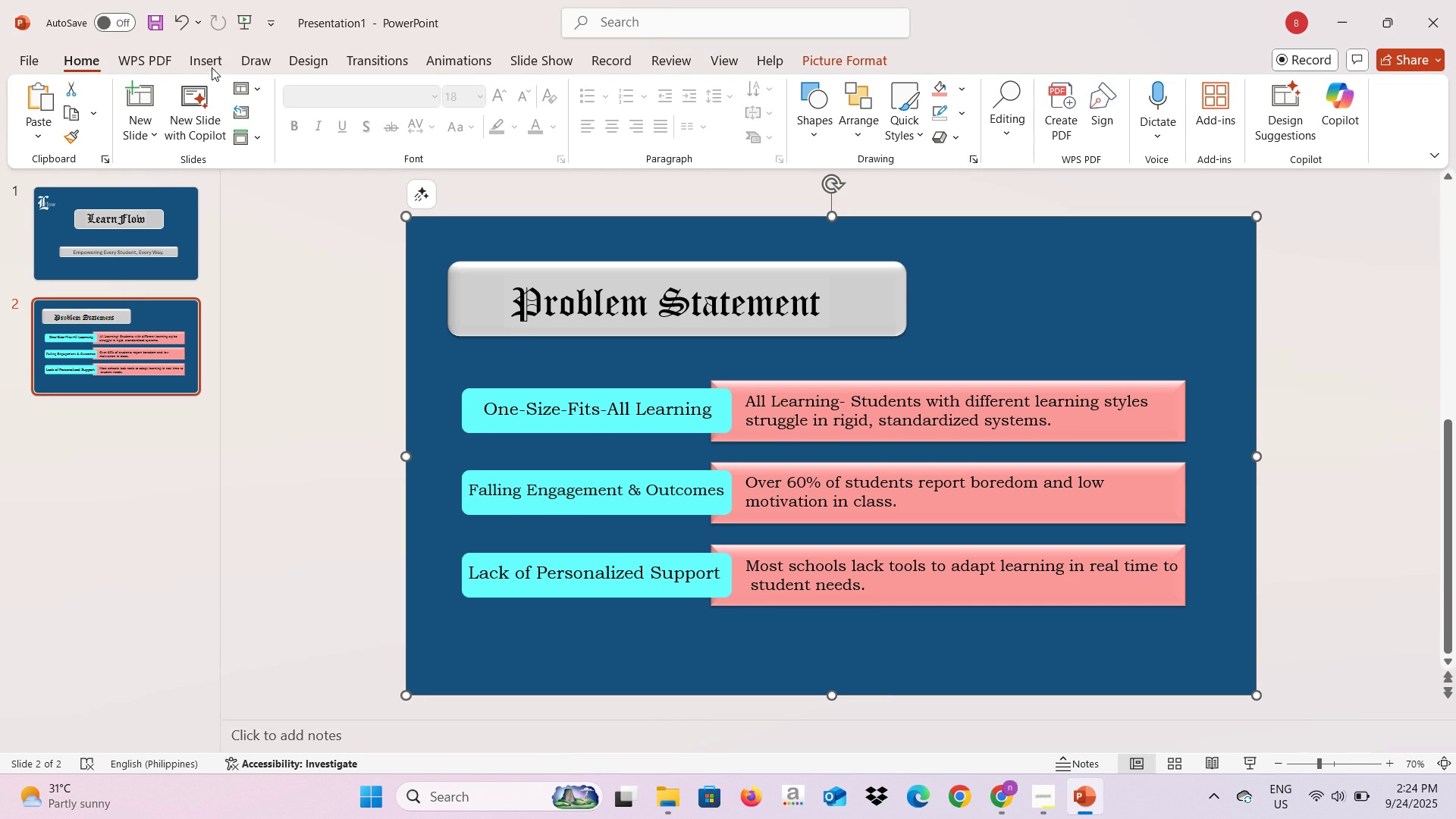 
left_click([186, 67])
 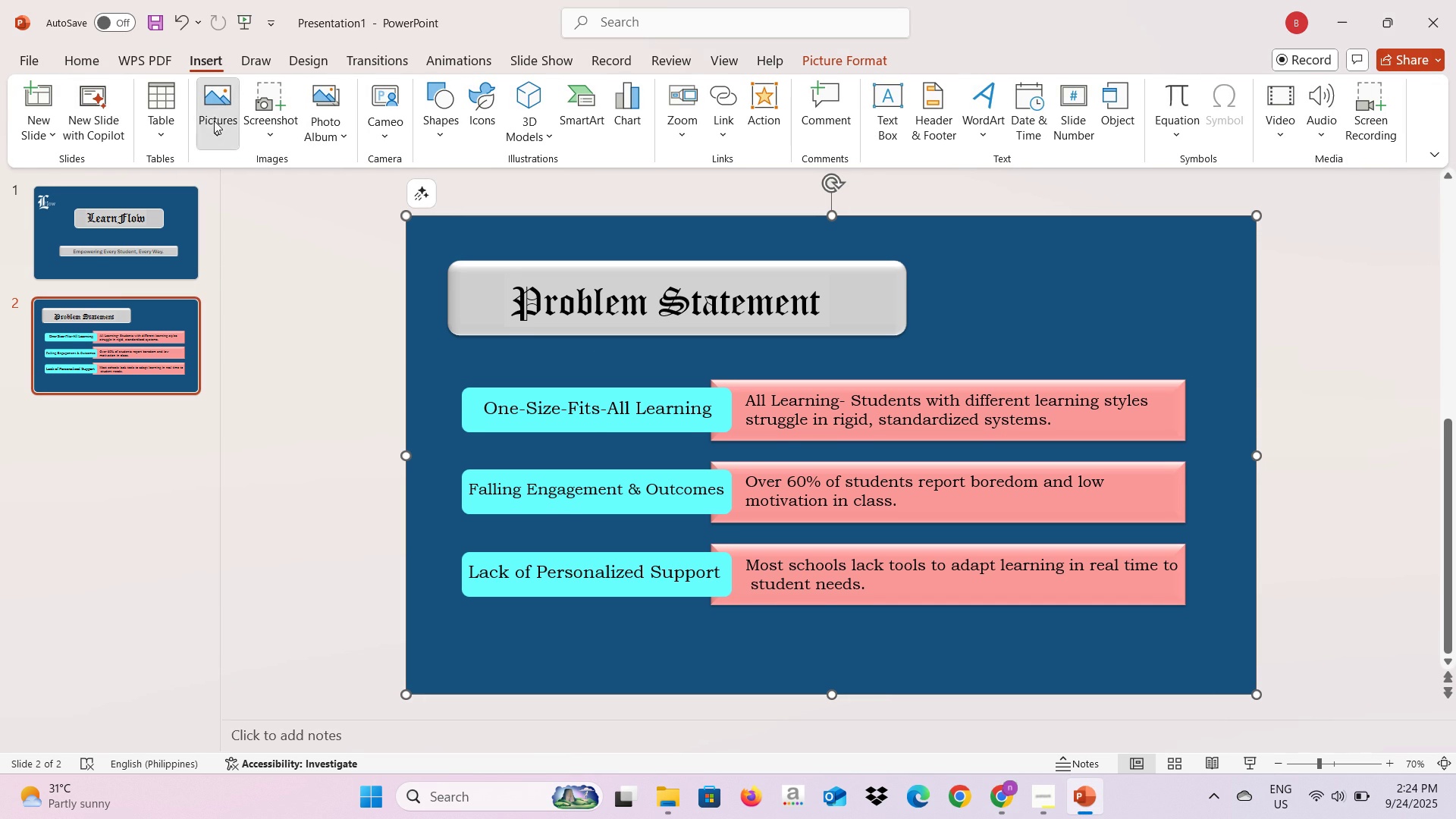 
left_click([214, 121])
 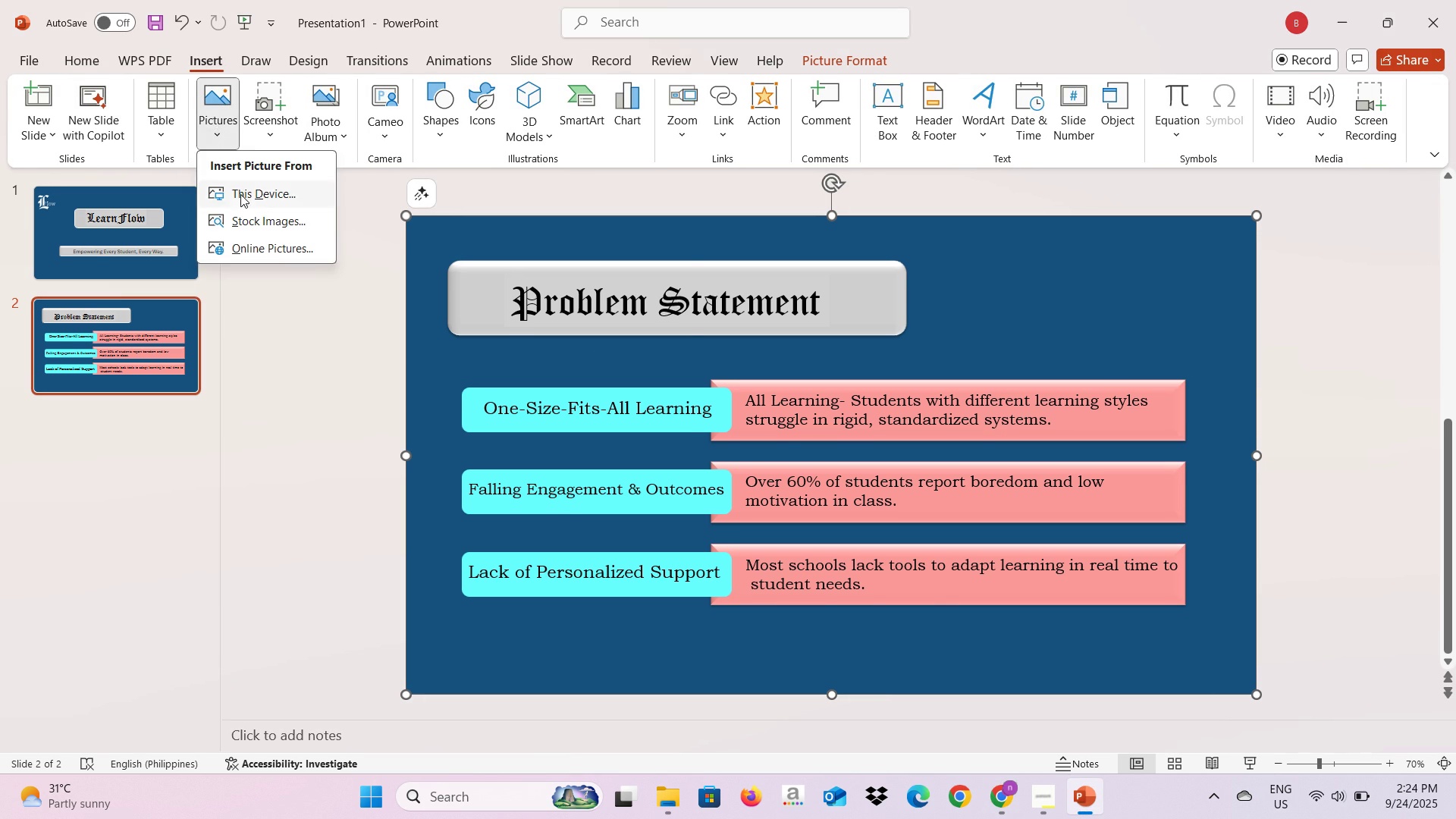 
left_click([240, 194])
 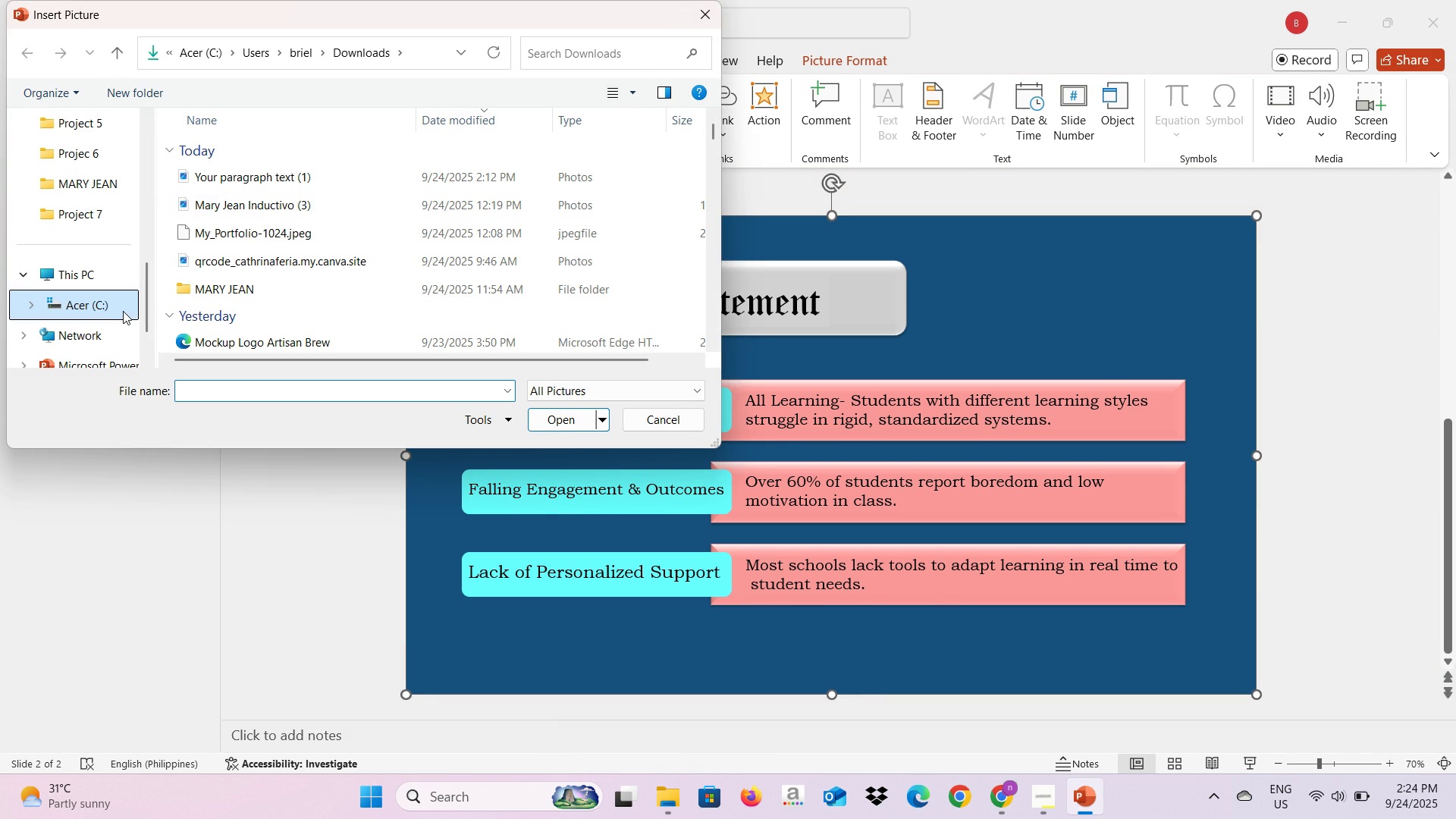 
wait(5.32)
 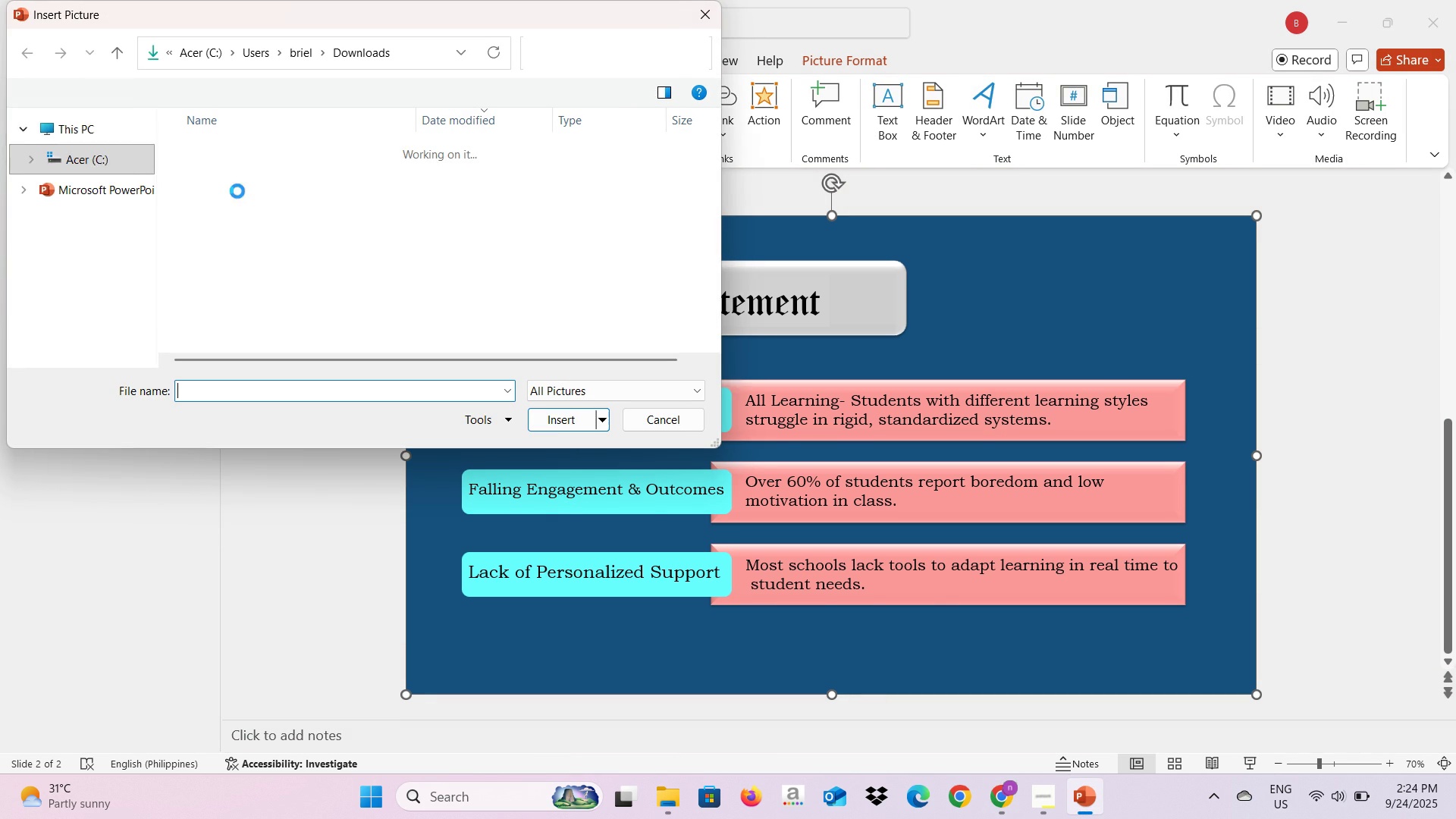 
double_click([101, 216])
 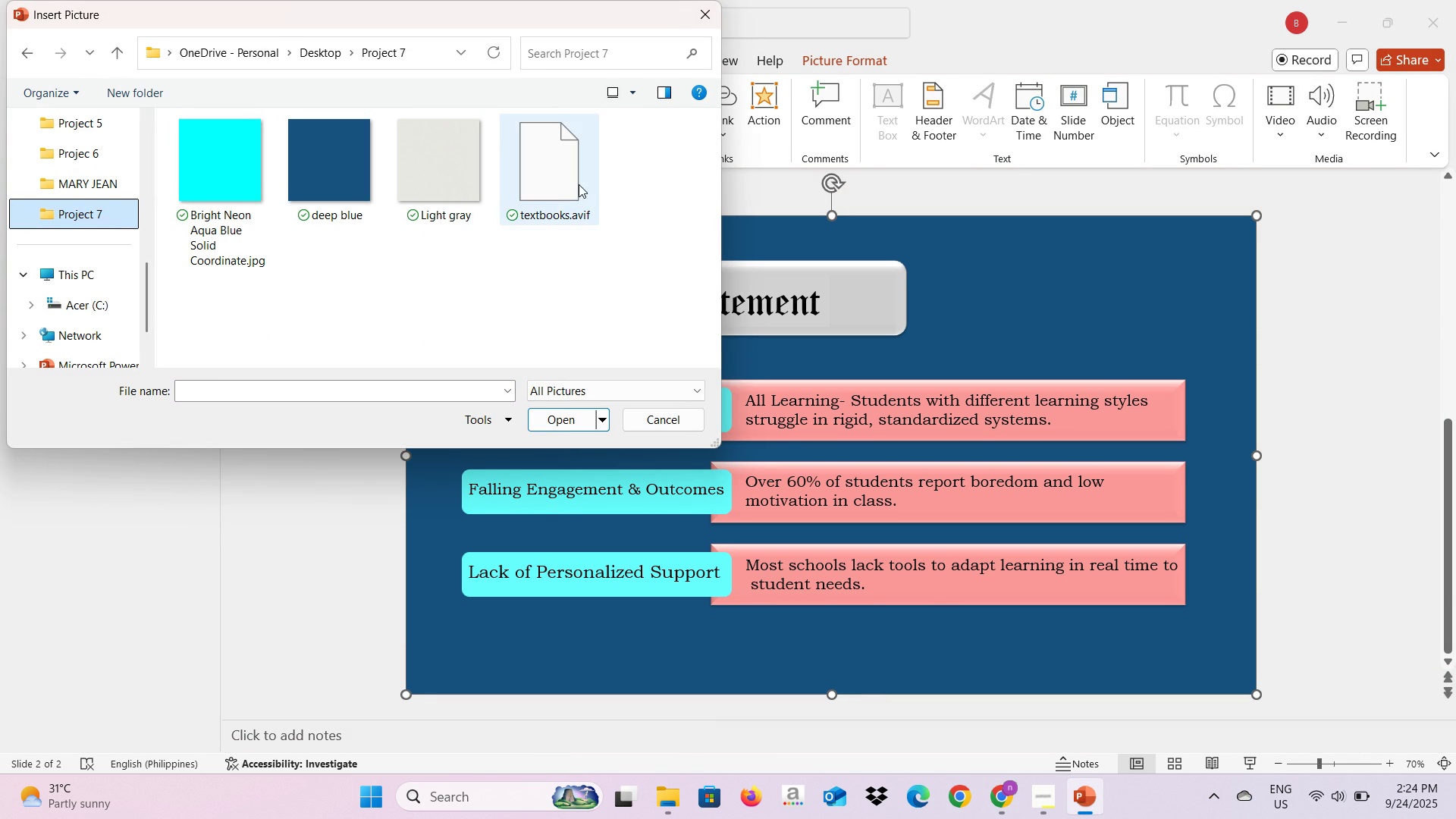 
left_click([571, 190])
 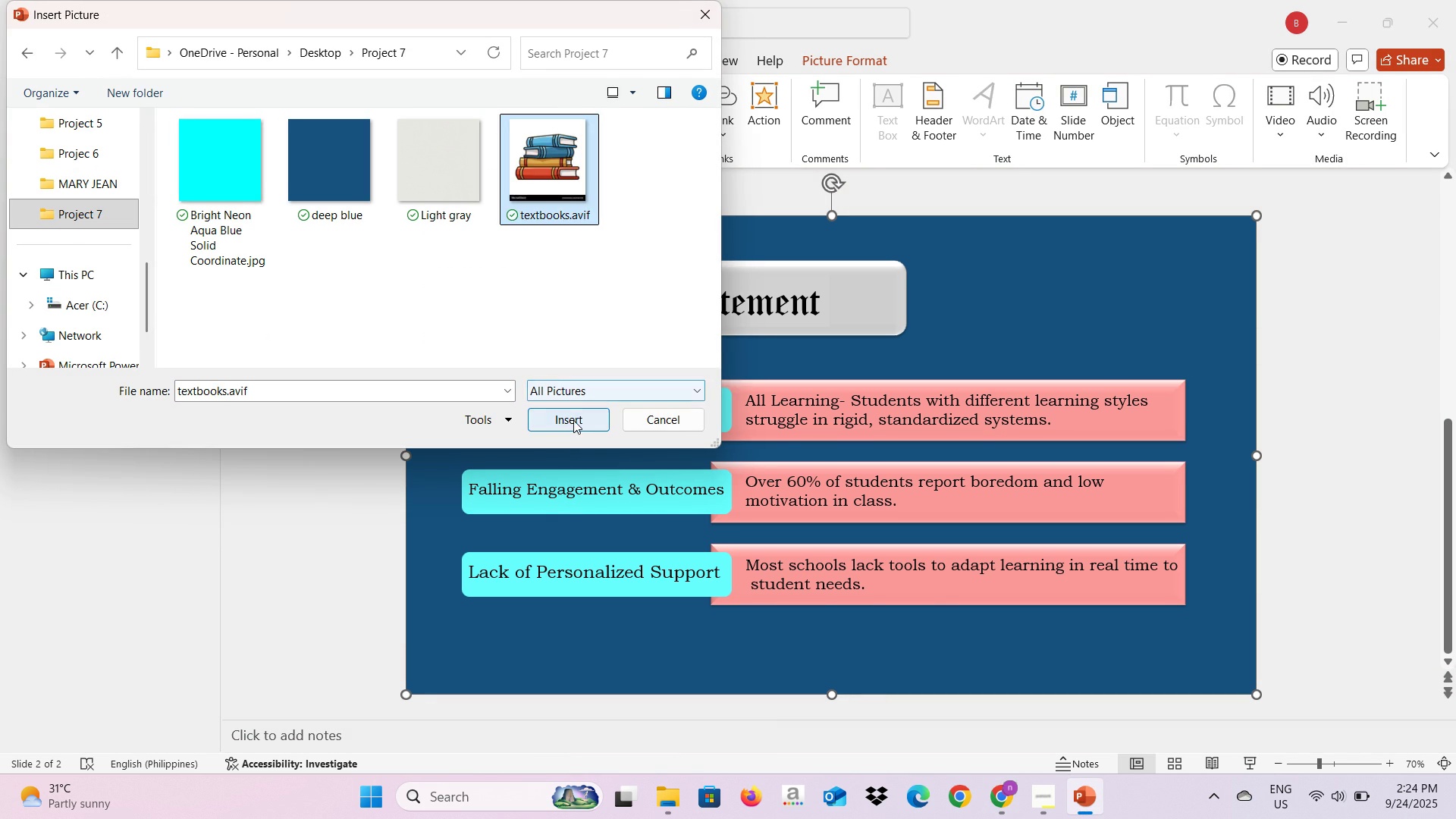 
left_click([573, 420])
 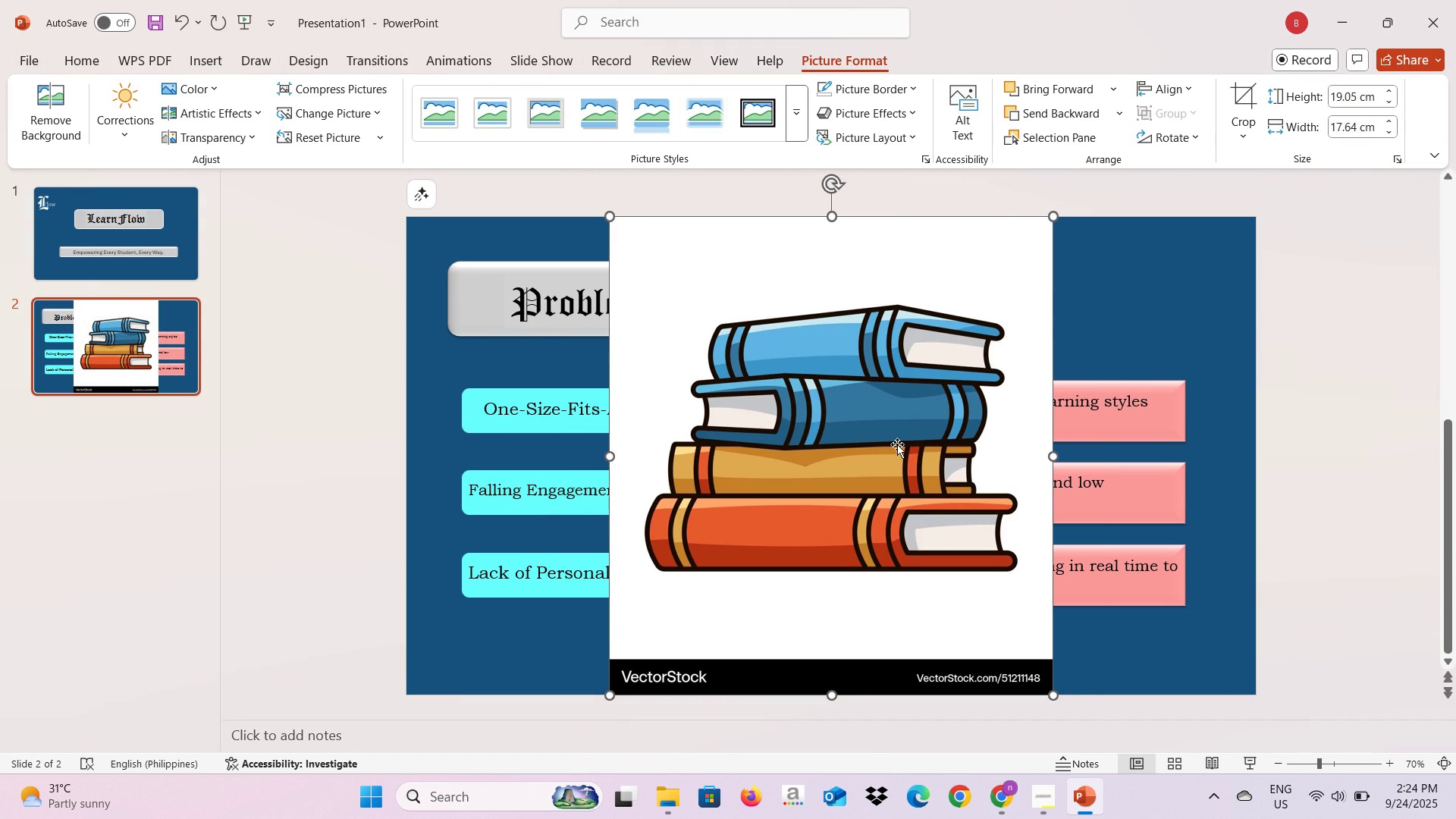 
right_click([886, 450])
 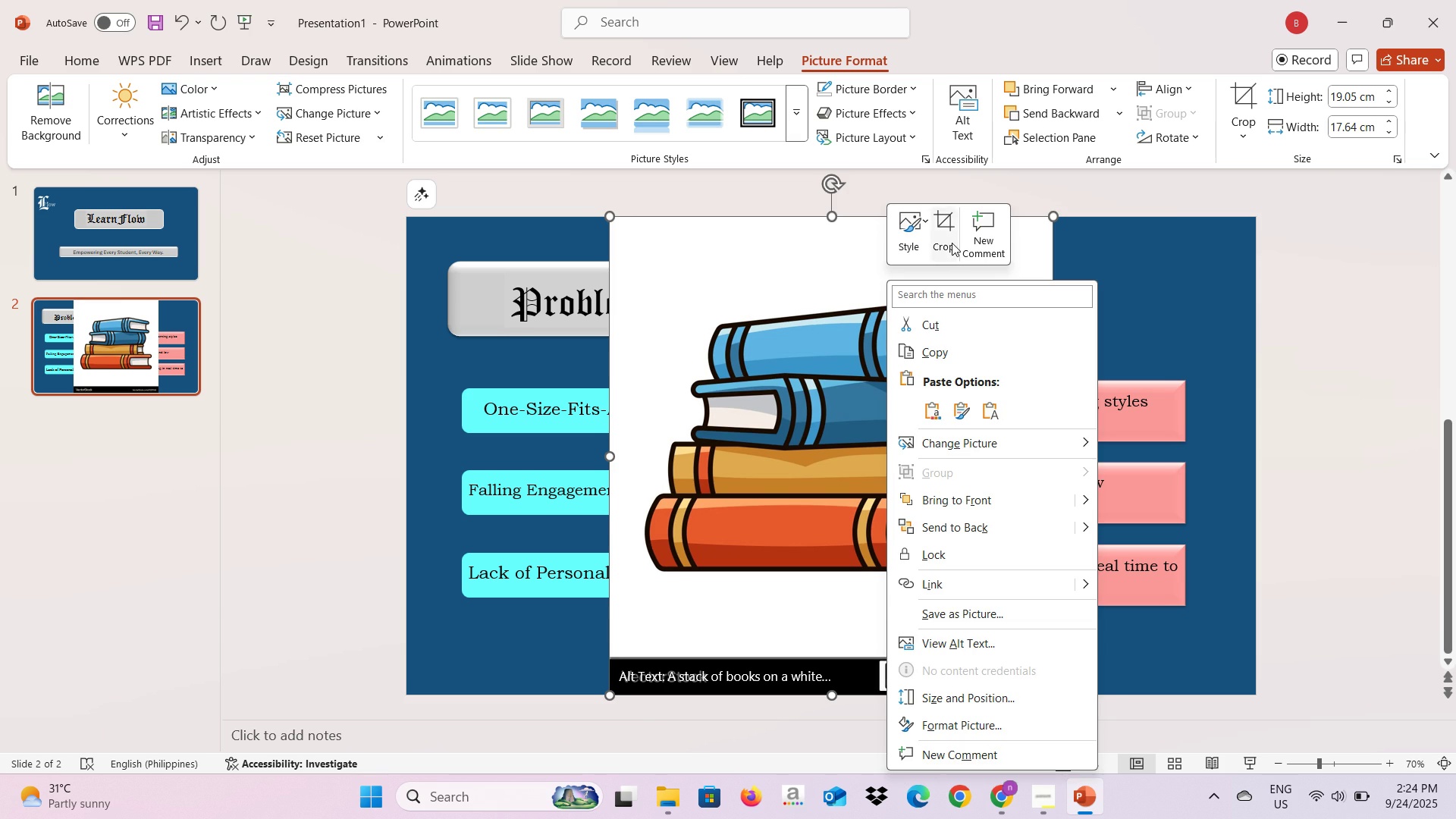 
left_click([952, 243])
 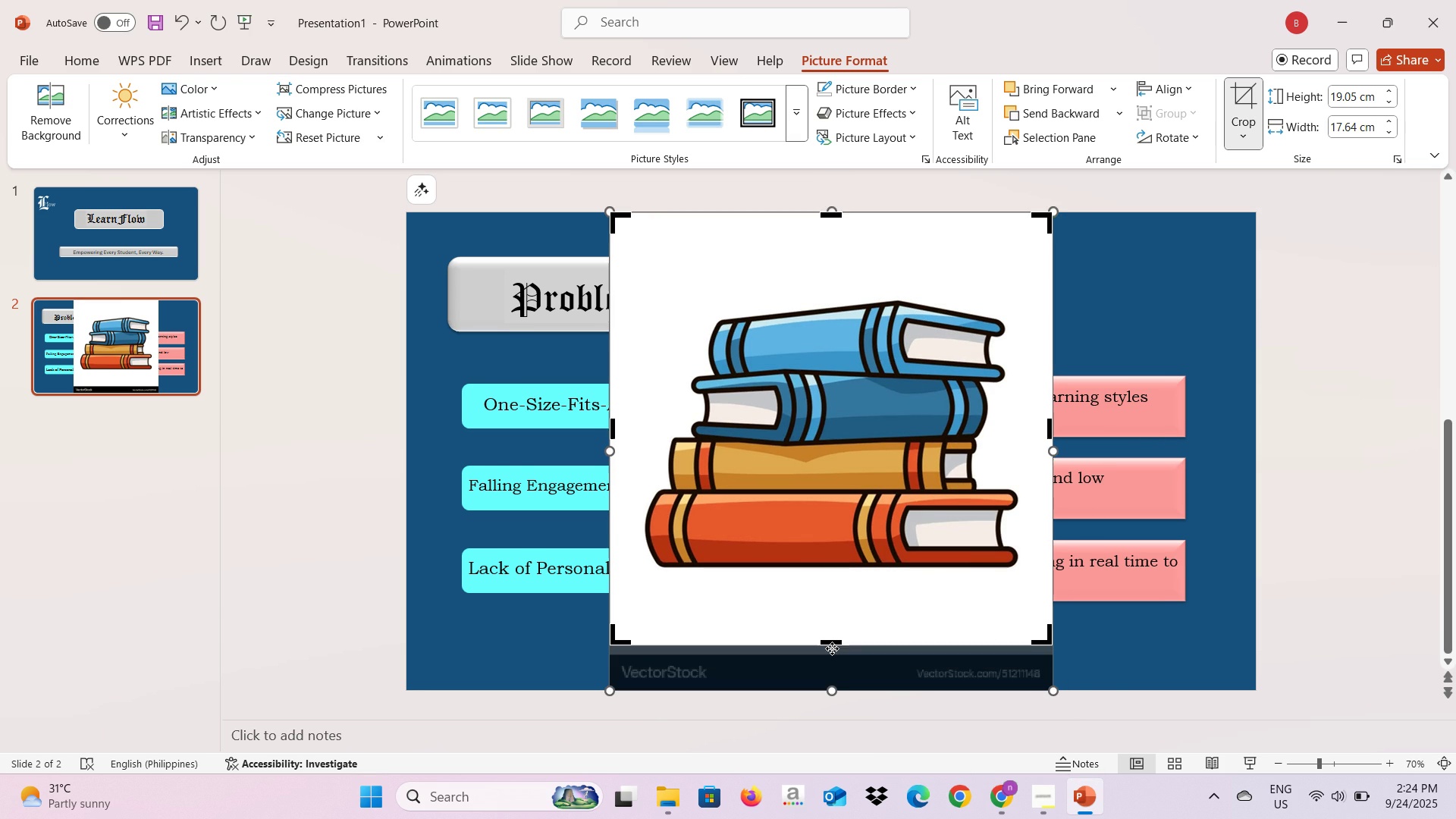 
left_click([1207, 390])
 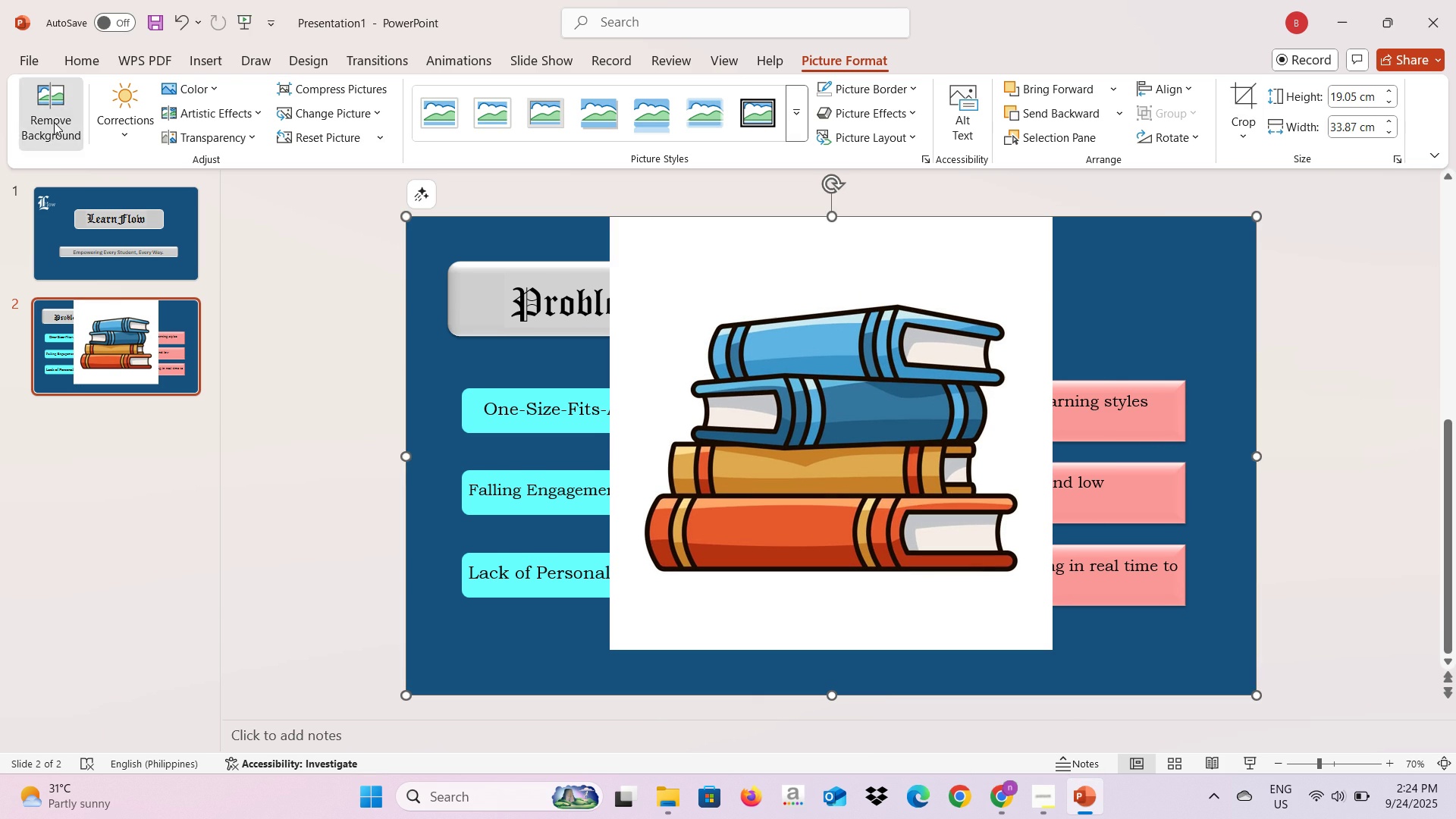 
left_click([54, 122])
 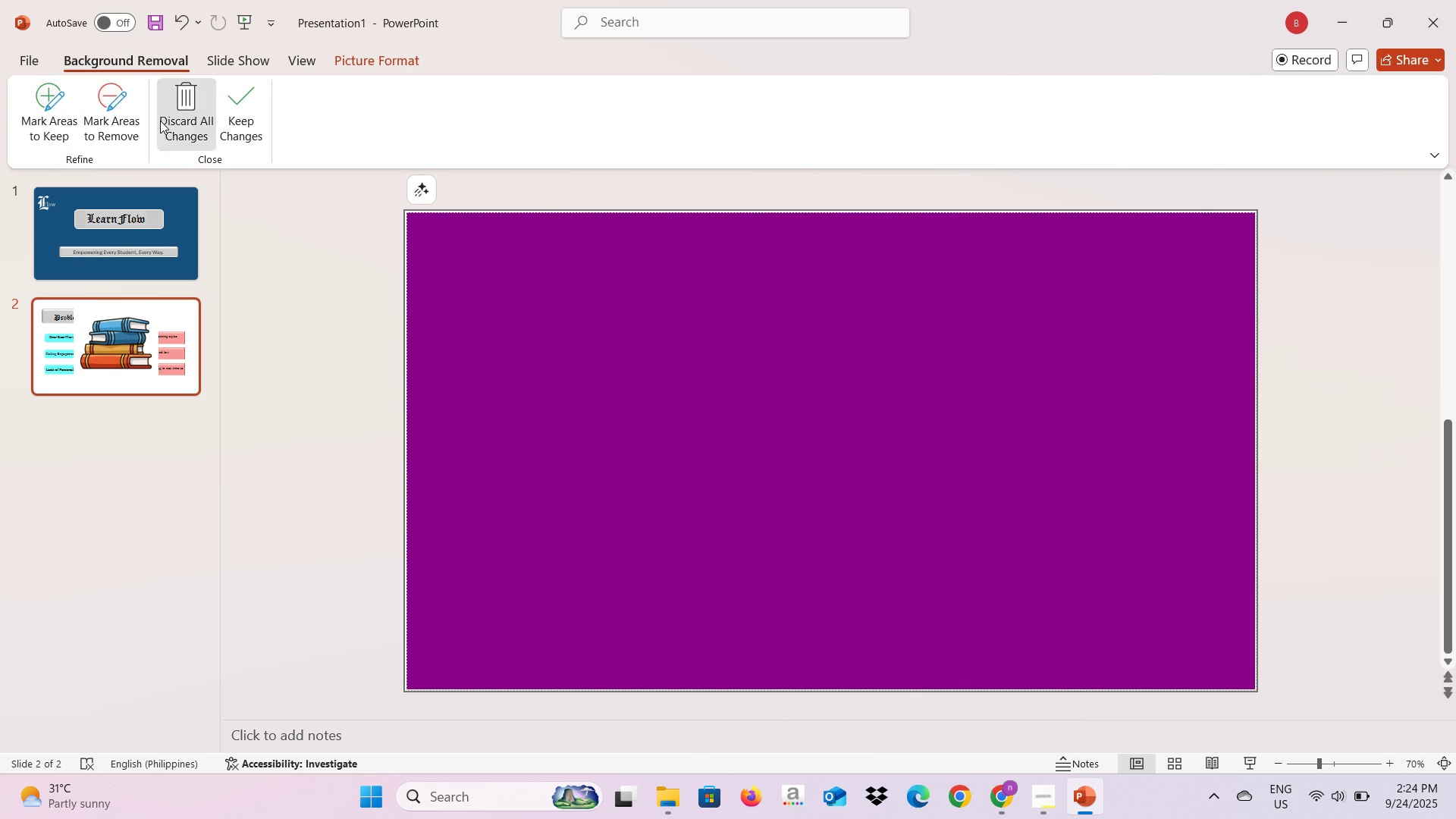 
left_click([160, 121])
 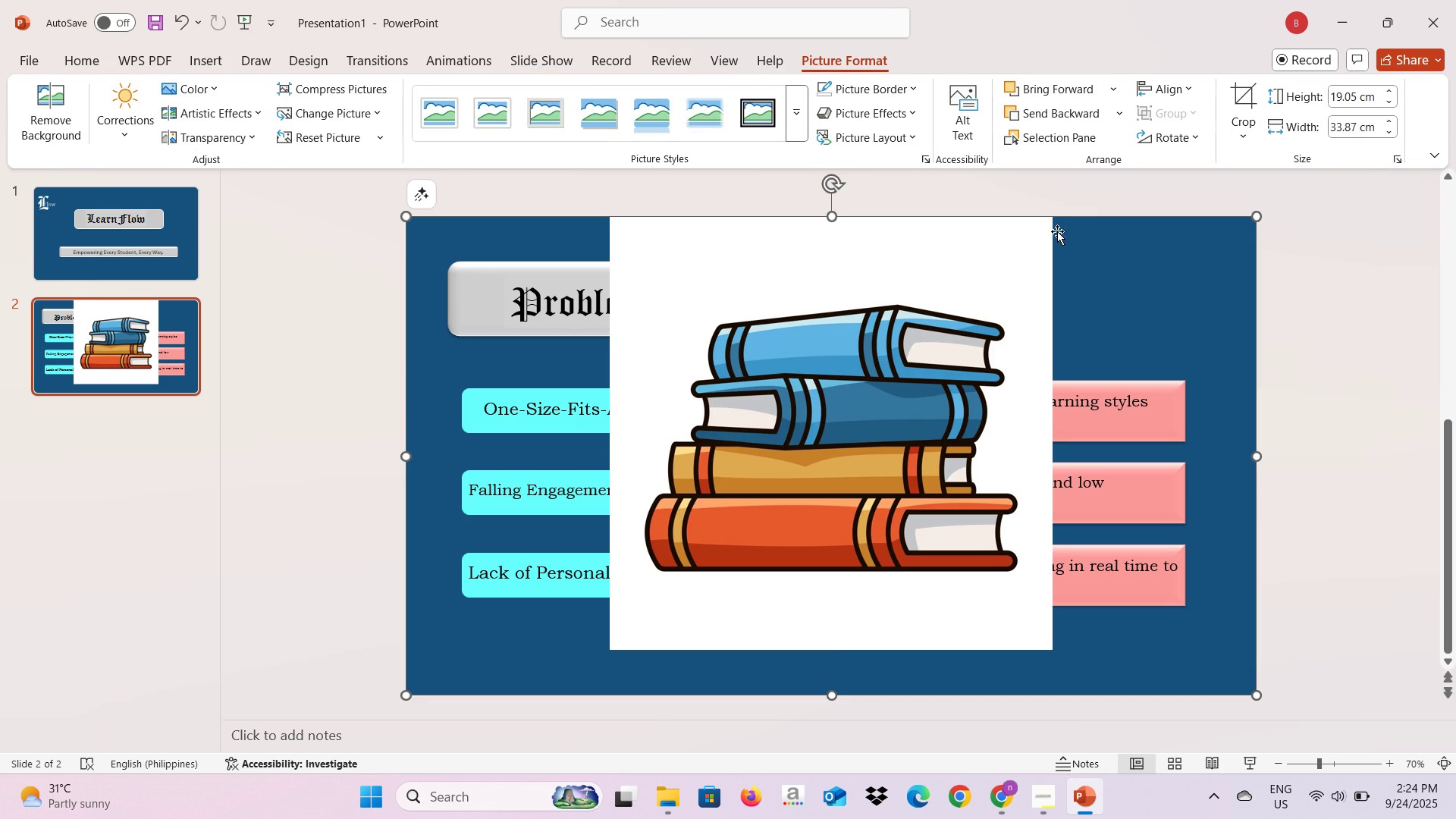 
left_click([1025, 253])
 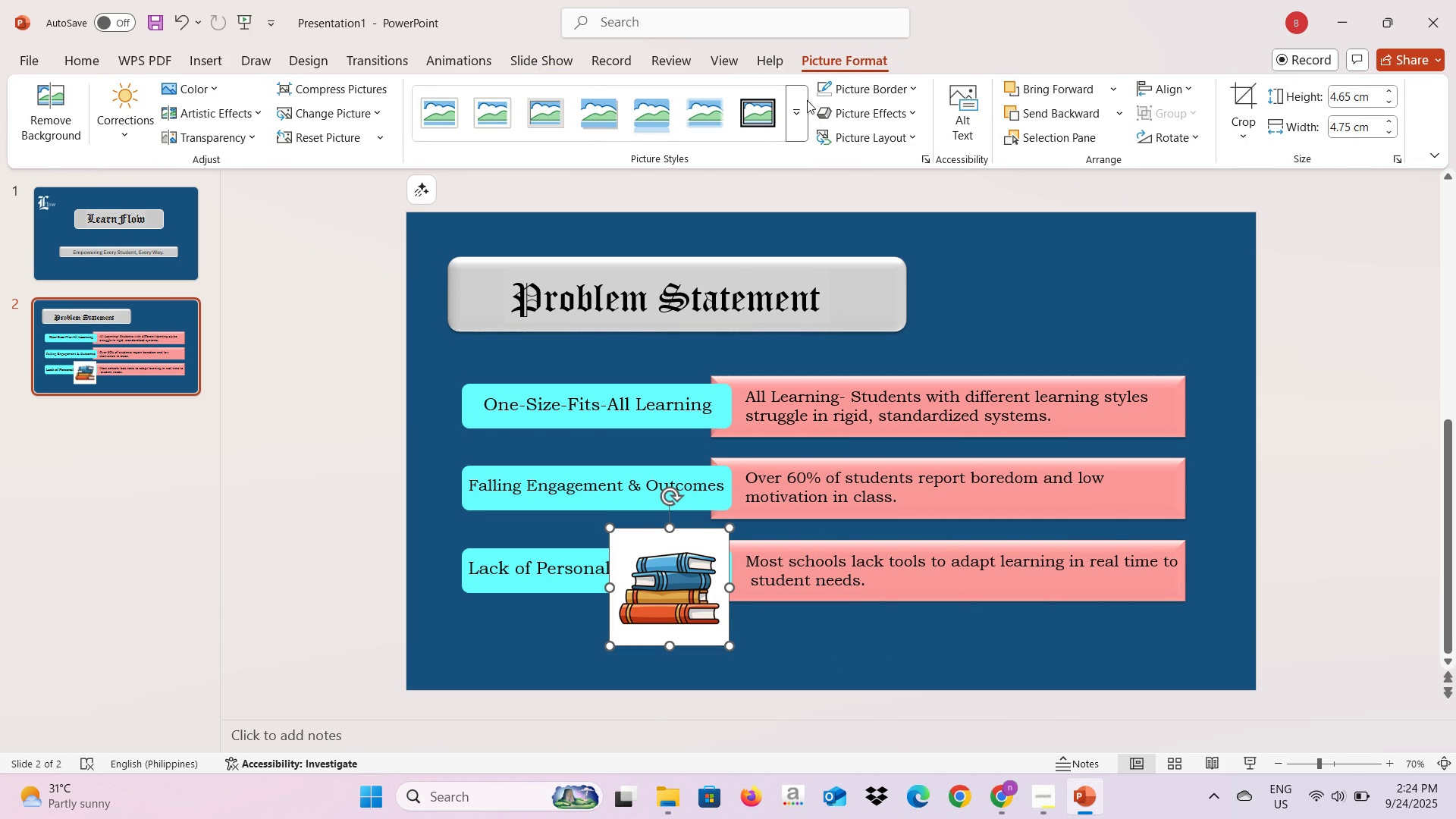 
wait(5.54)
 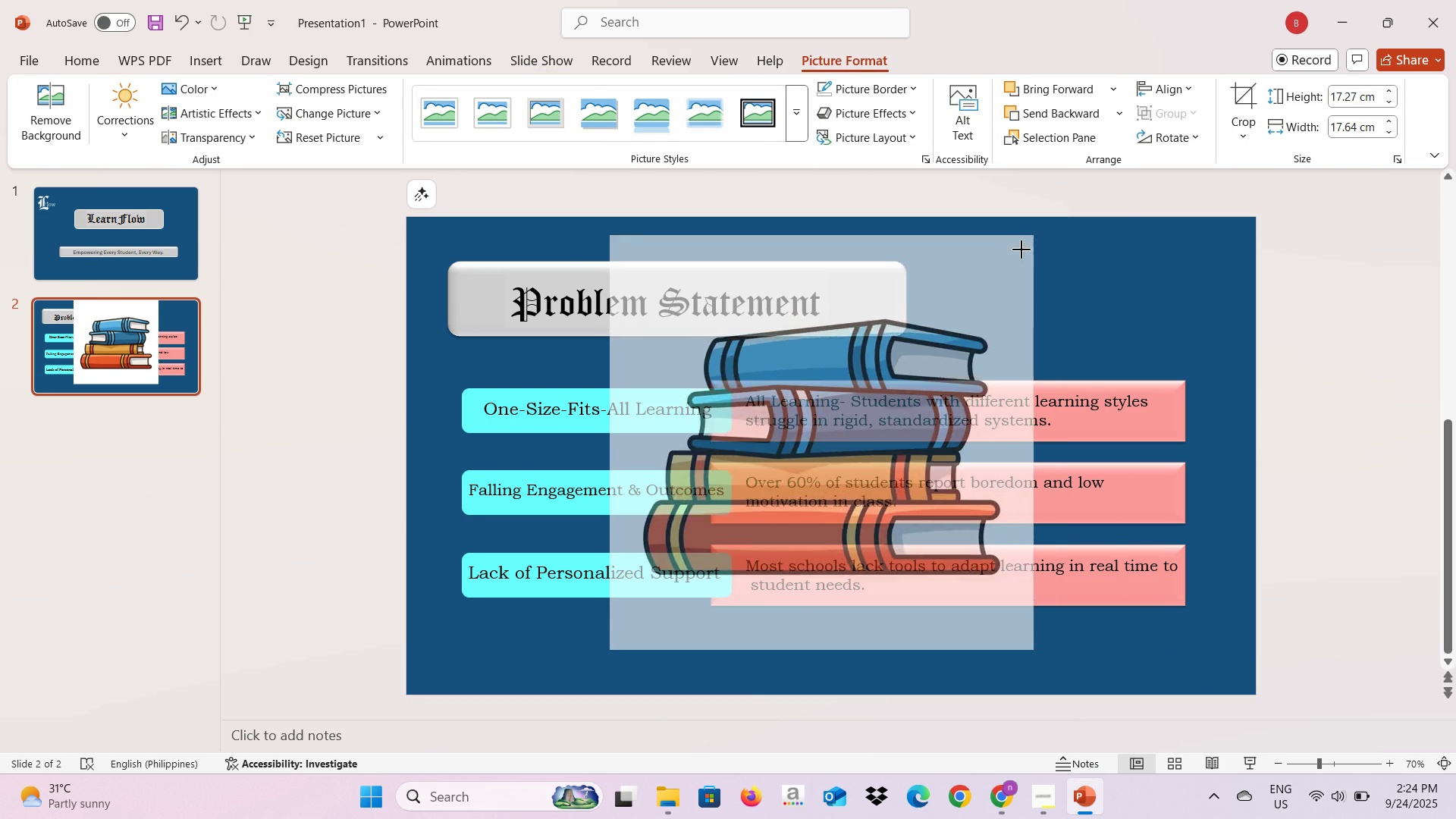 
left_click([803, 122])
 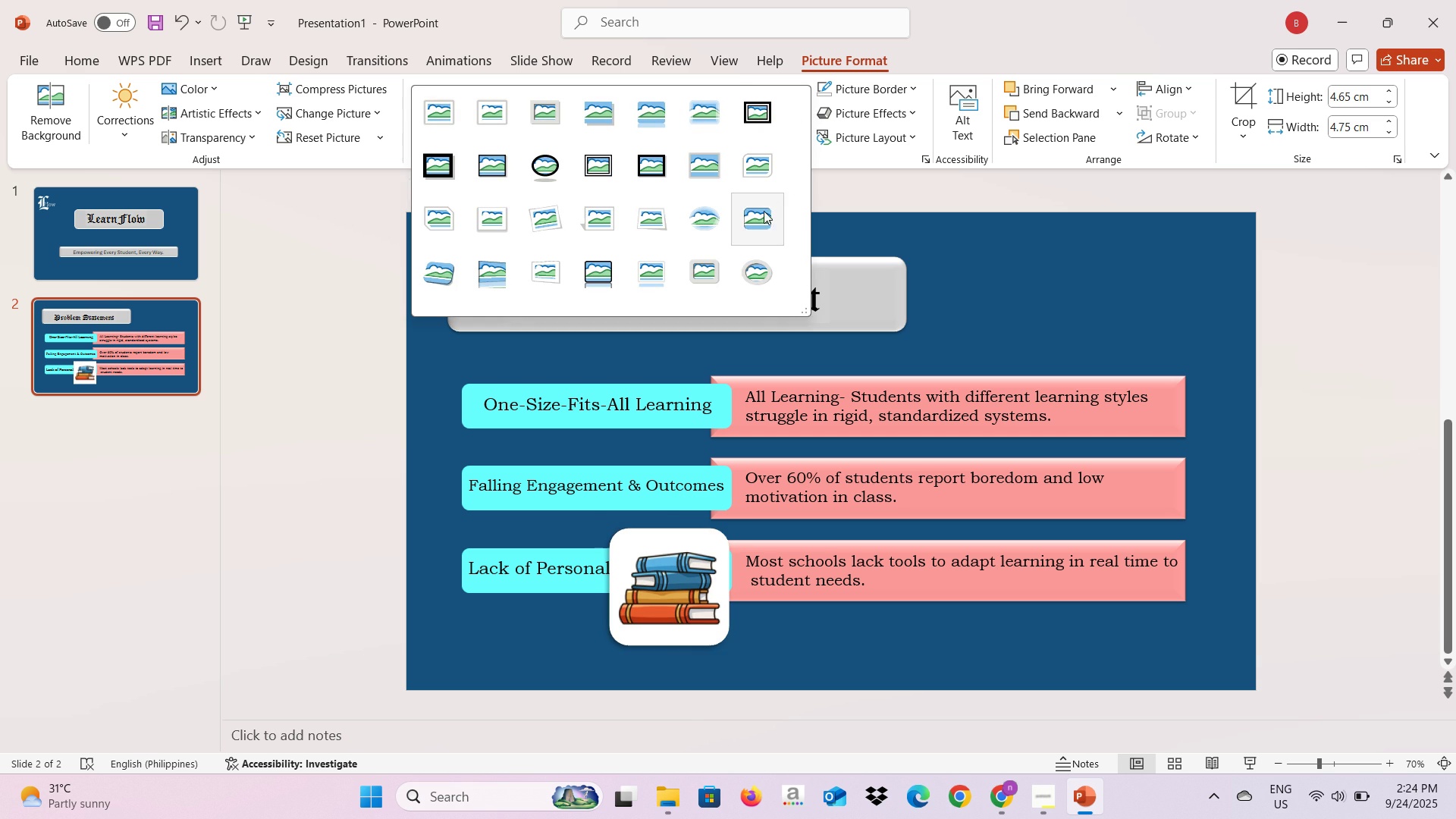 
left_click([763, 212])
 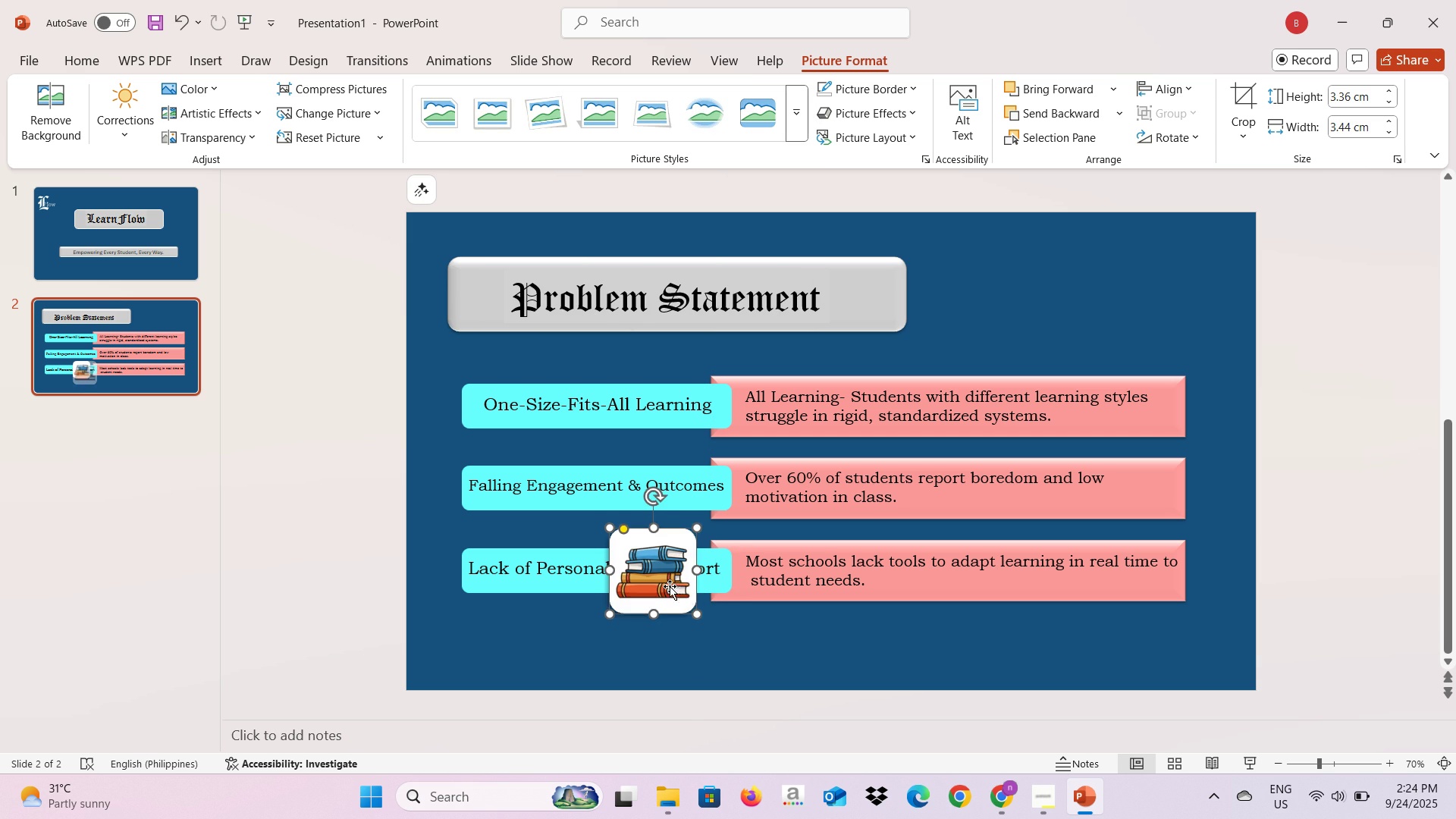 
mouse_move([462, 428])
 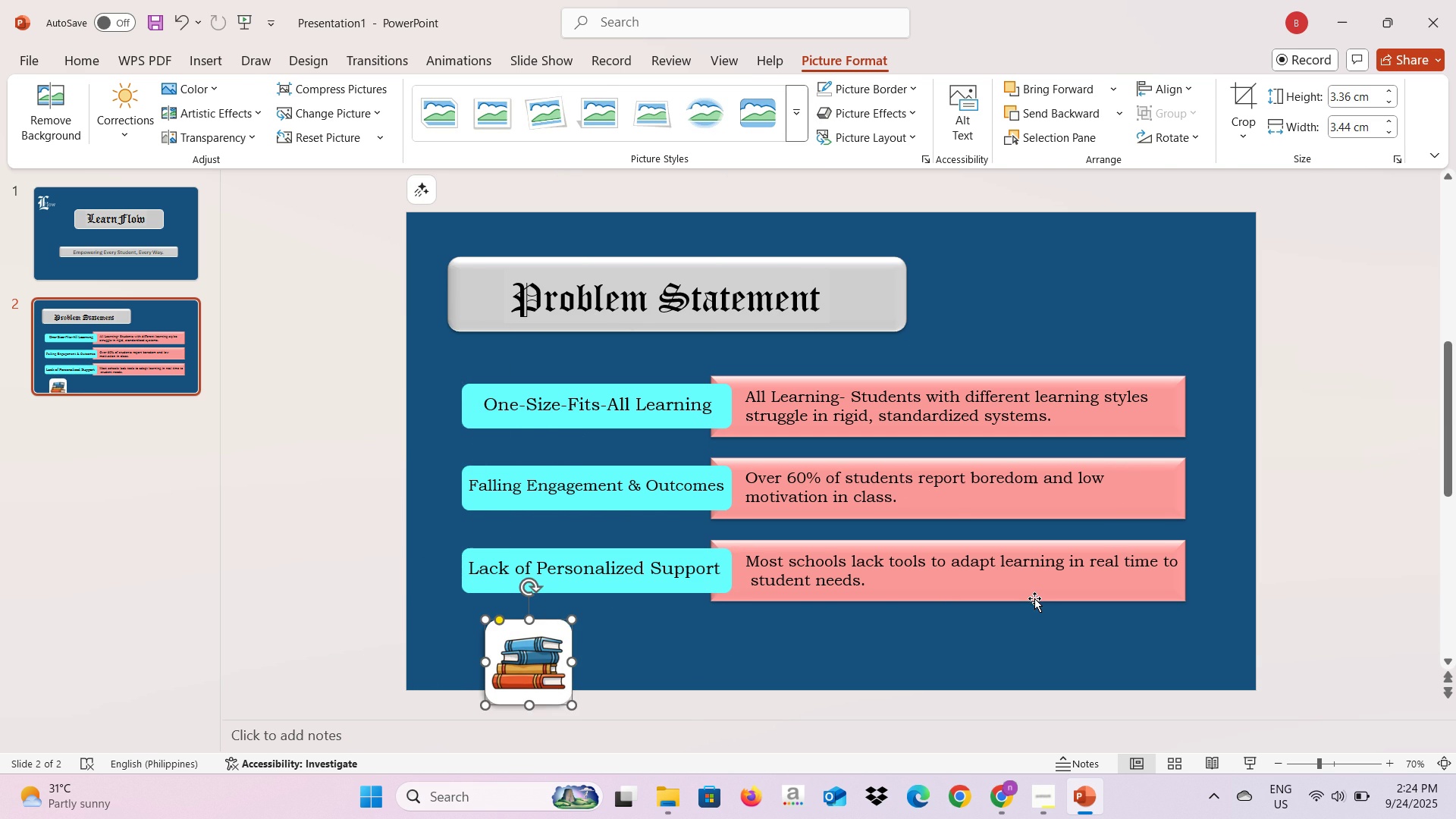 
left_click([1035, 598])